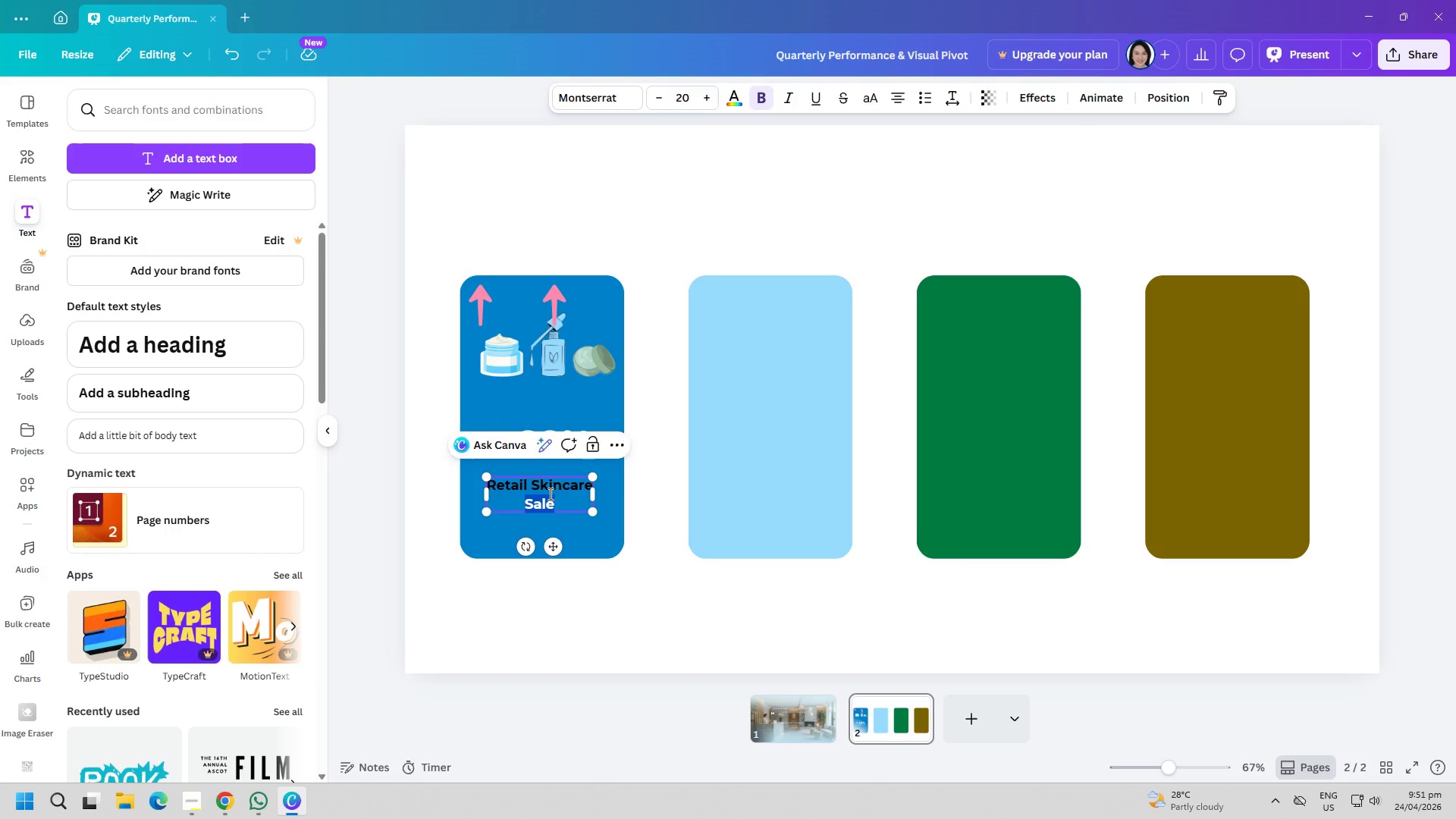 
triple_click([549, 494])
 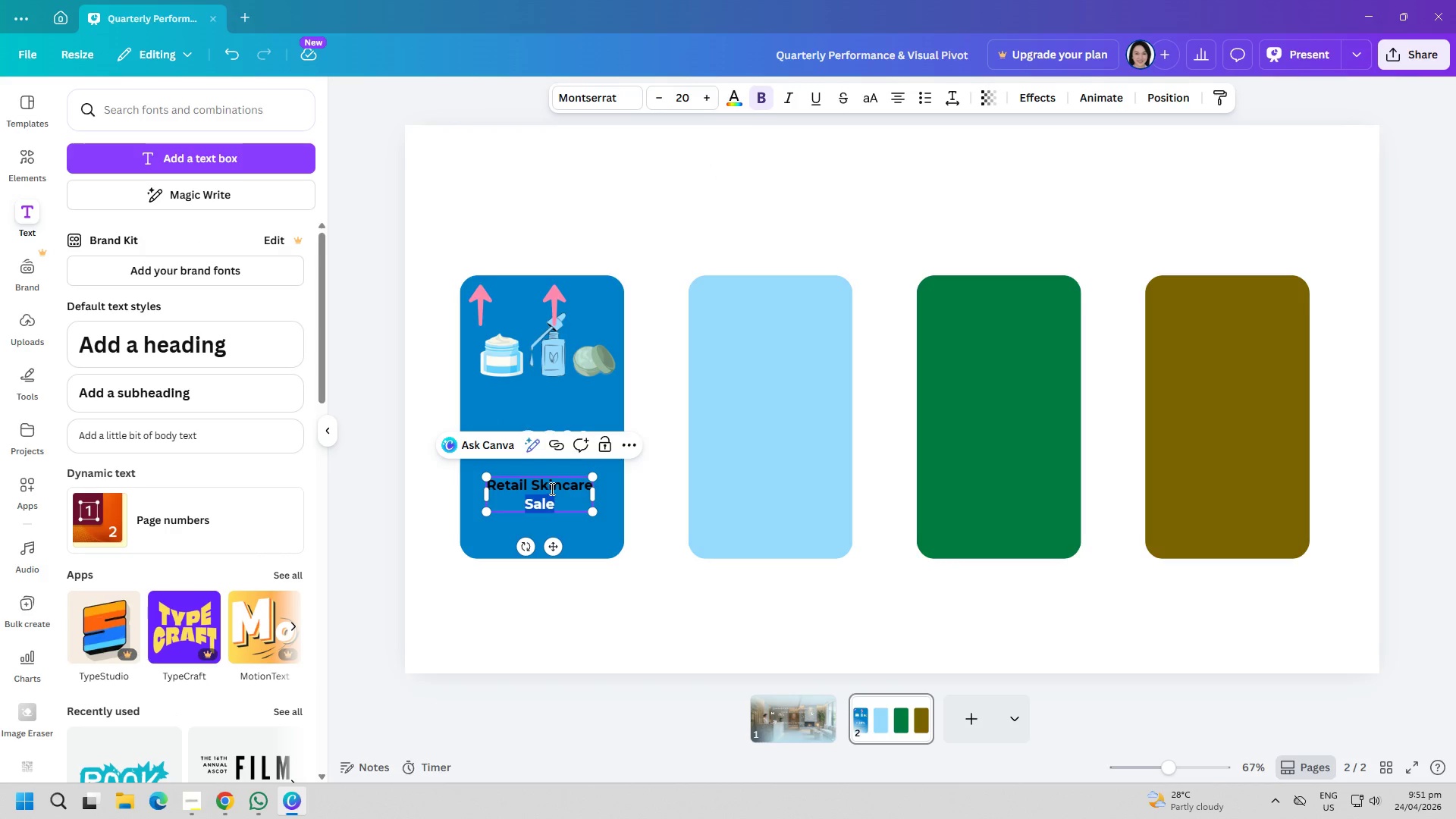 
triple_click([551, 488])
 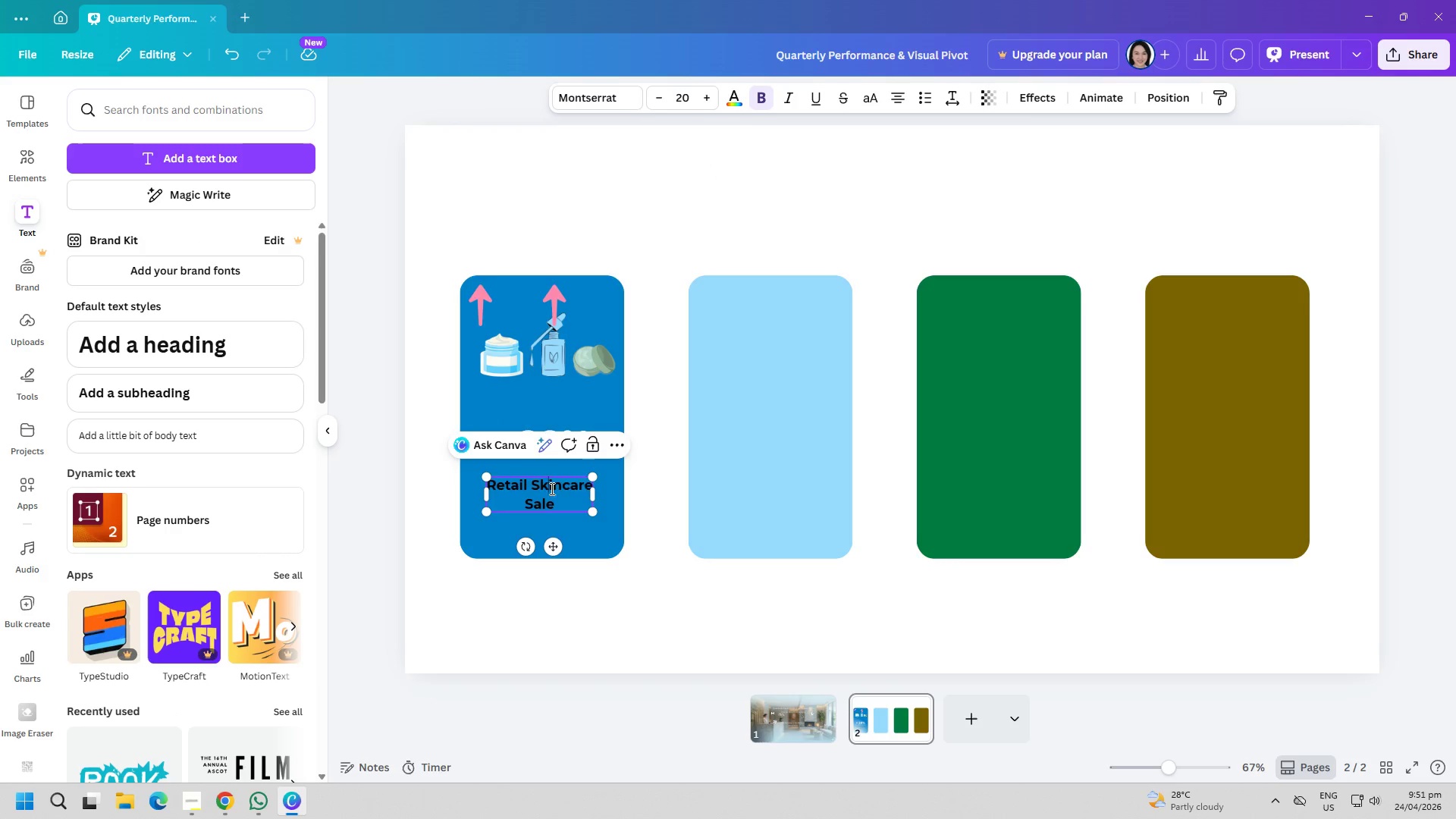 
triple_click([551, 488])
 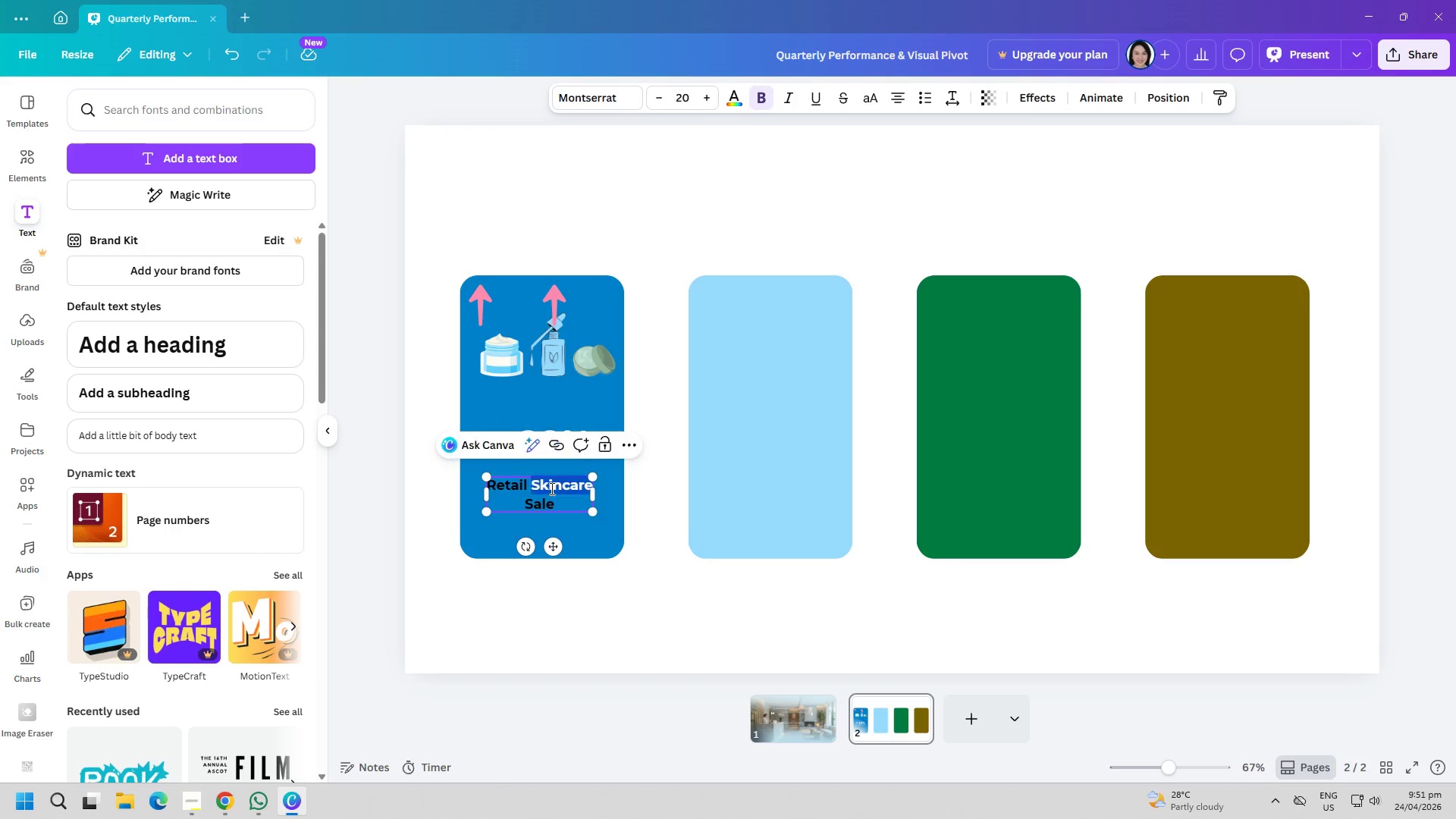 
triple_click([551, 488])
 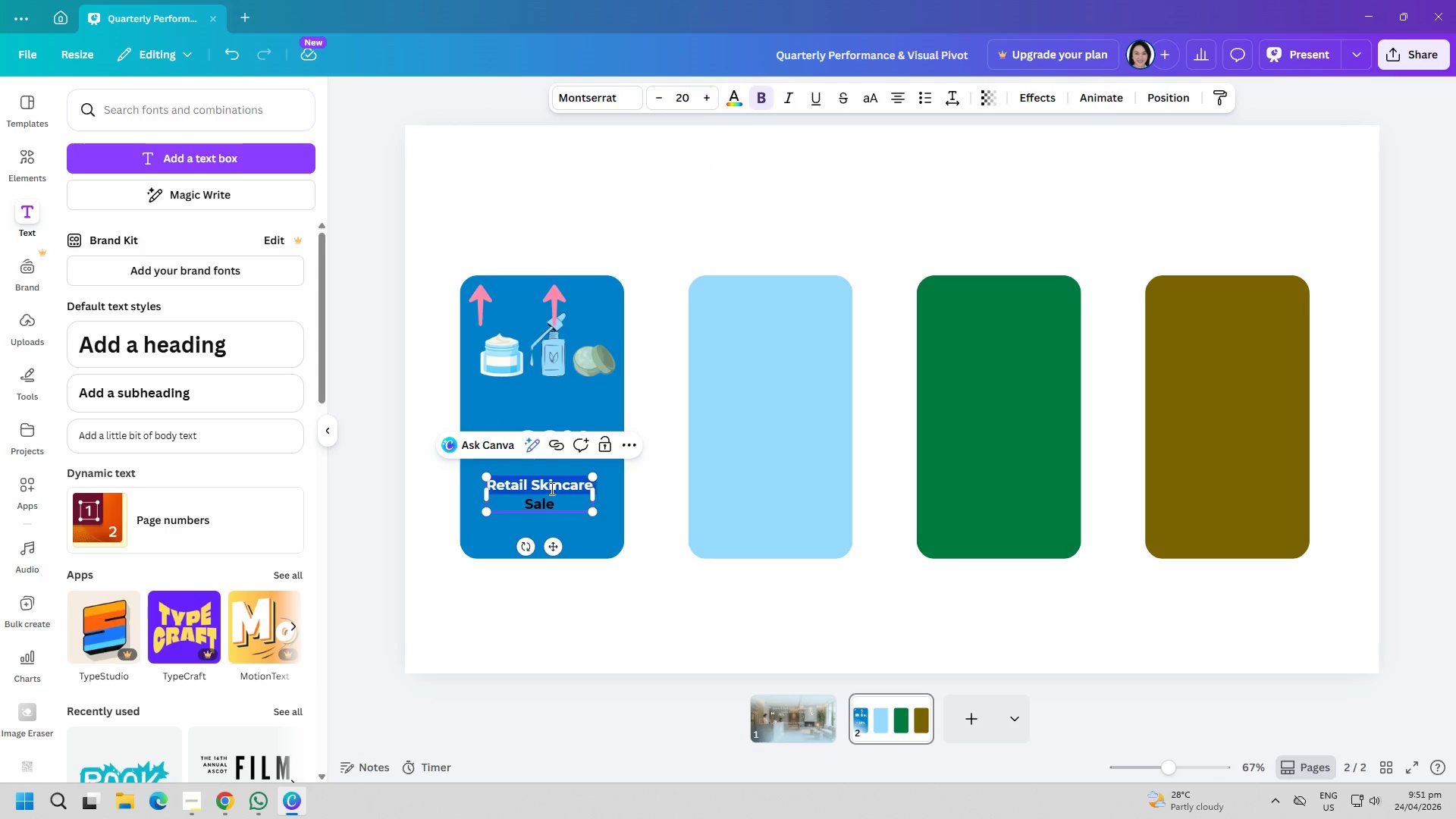 
triple_click([551, 488])
 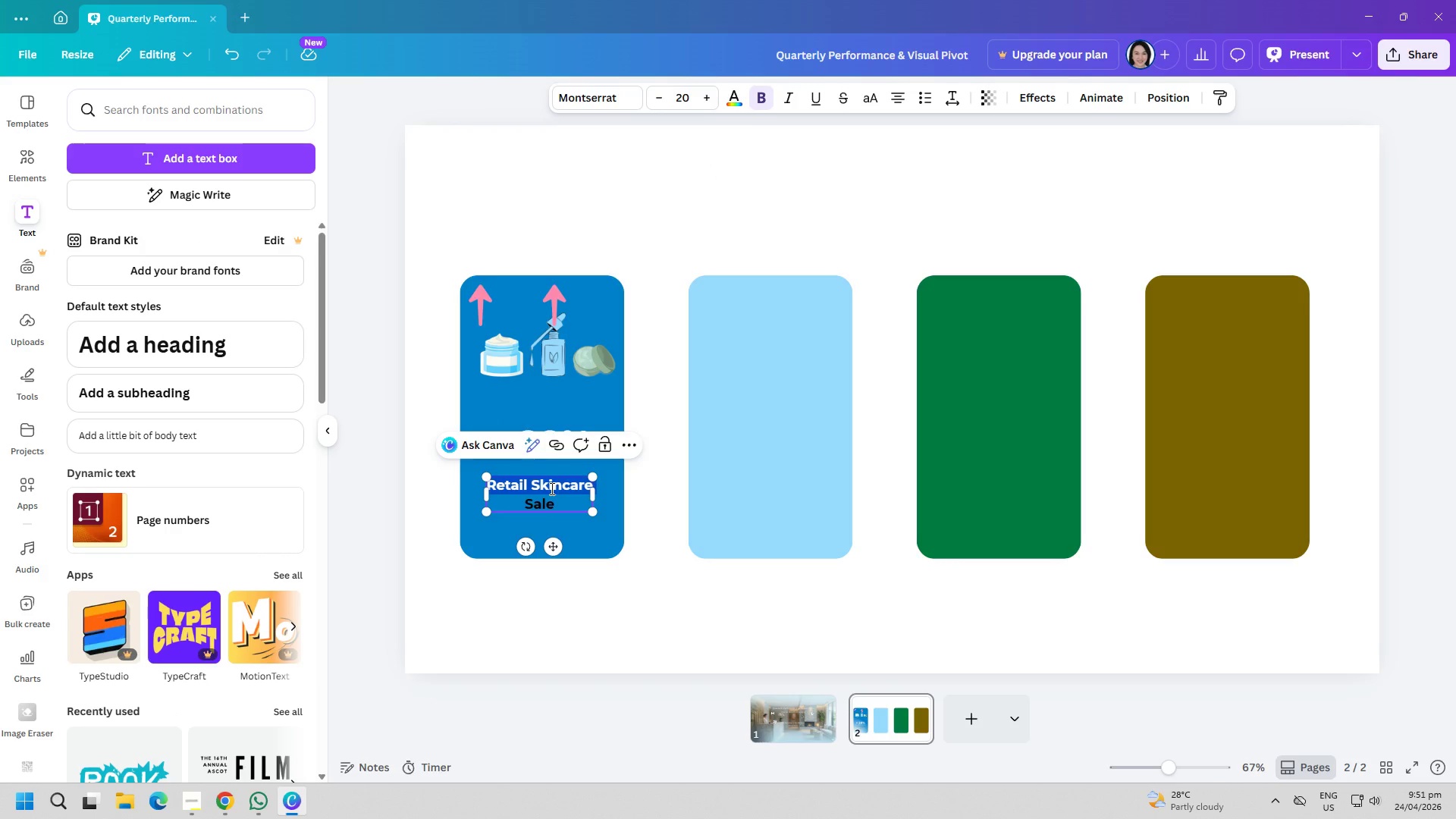 
key(Control+ControlLeft)
 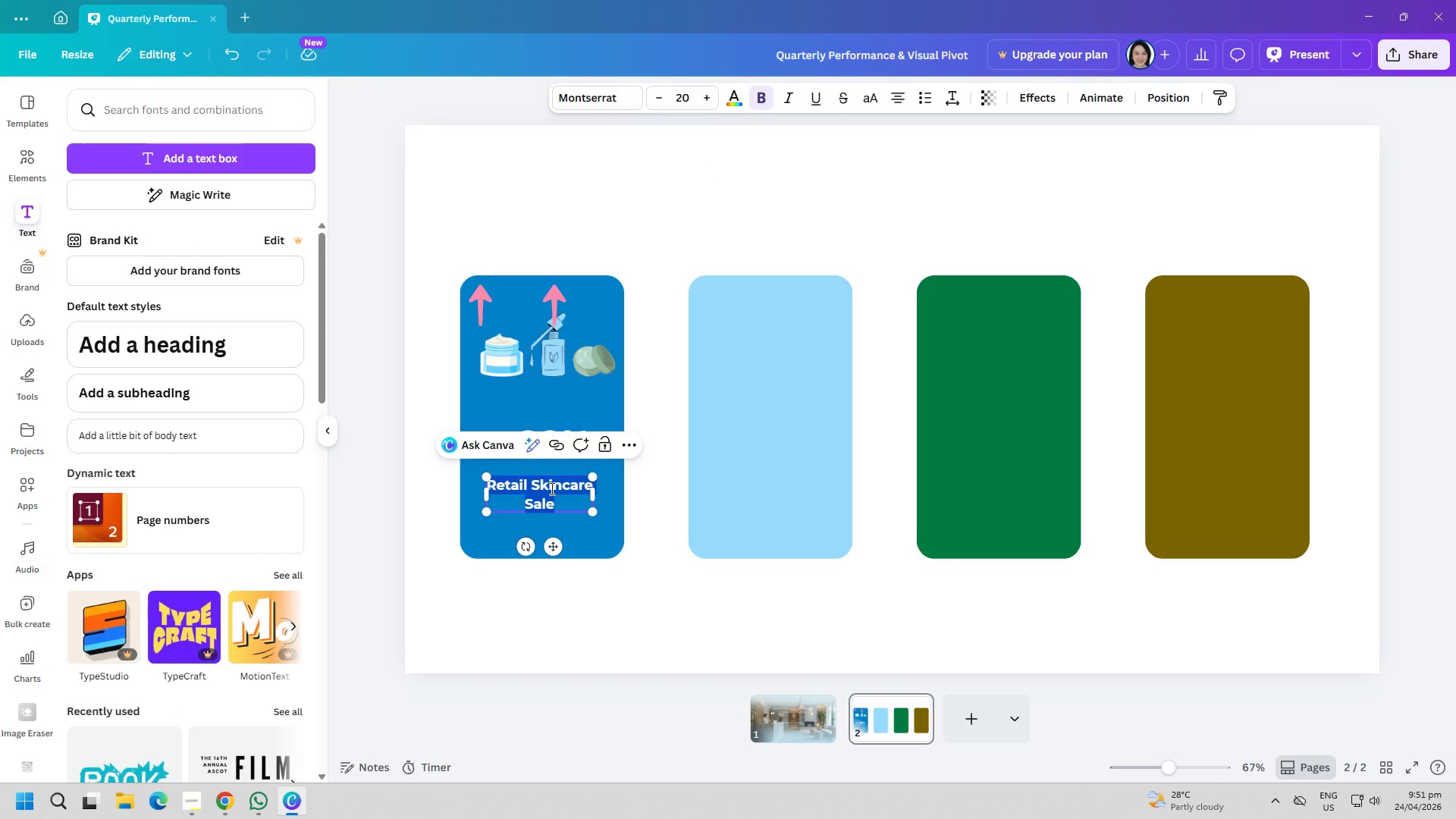 
key(Control+A)
 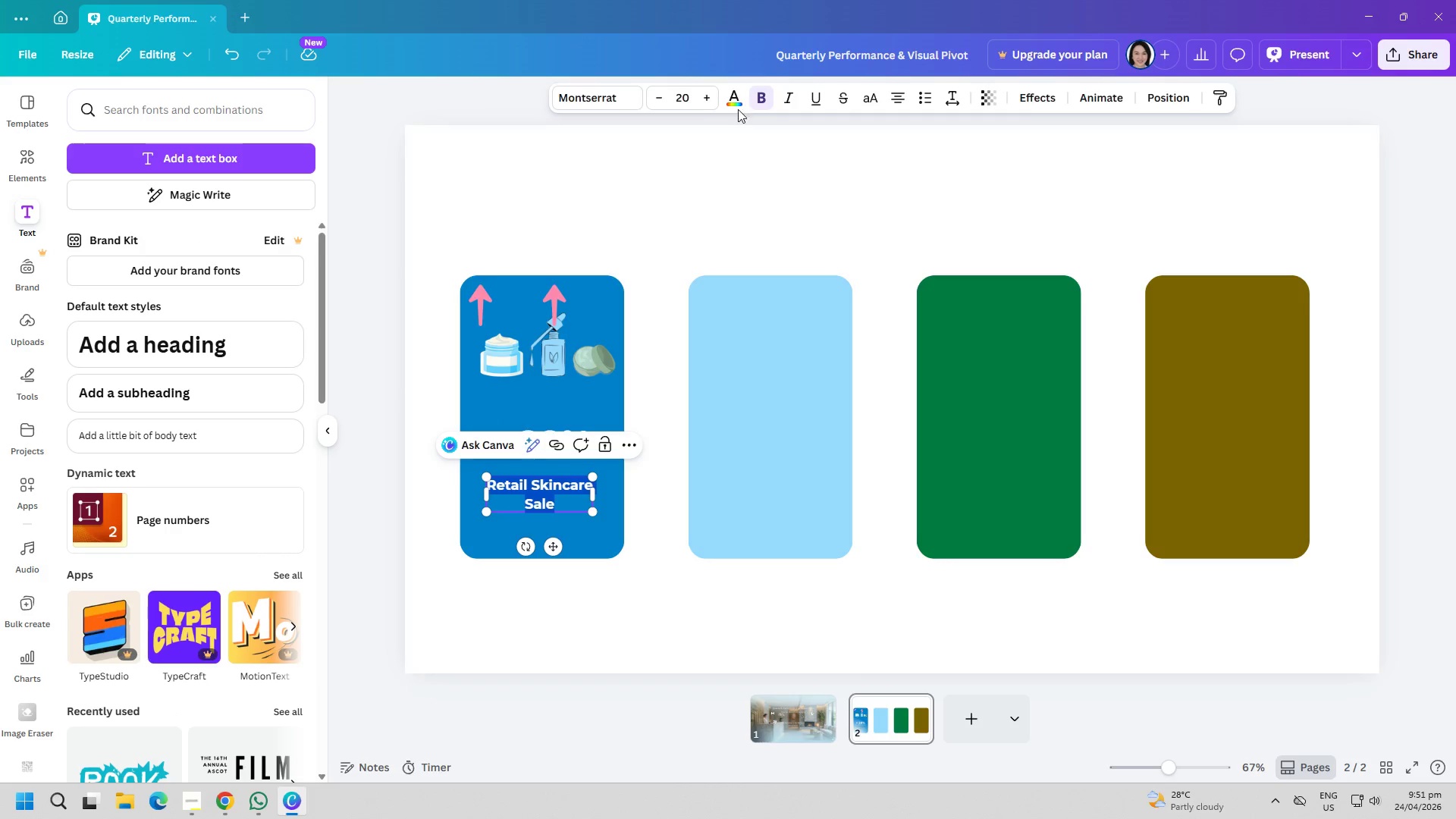 
left_click([742, 93])
 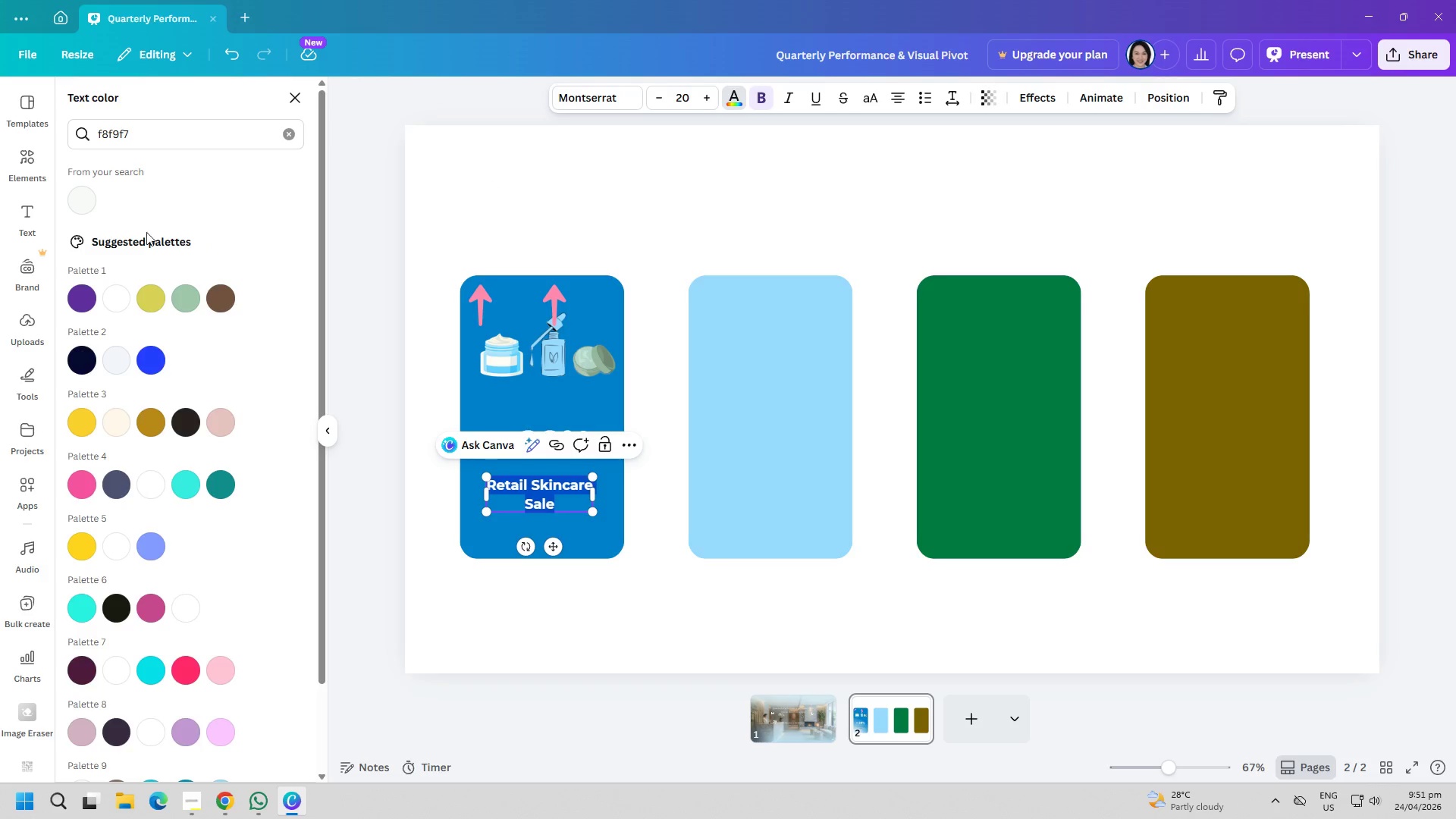 
left_click([89, 195])
 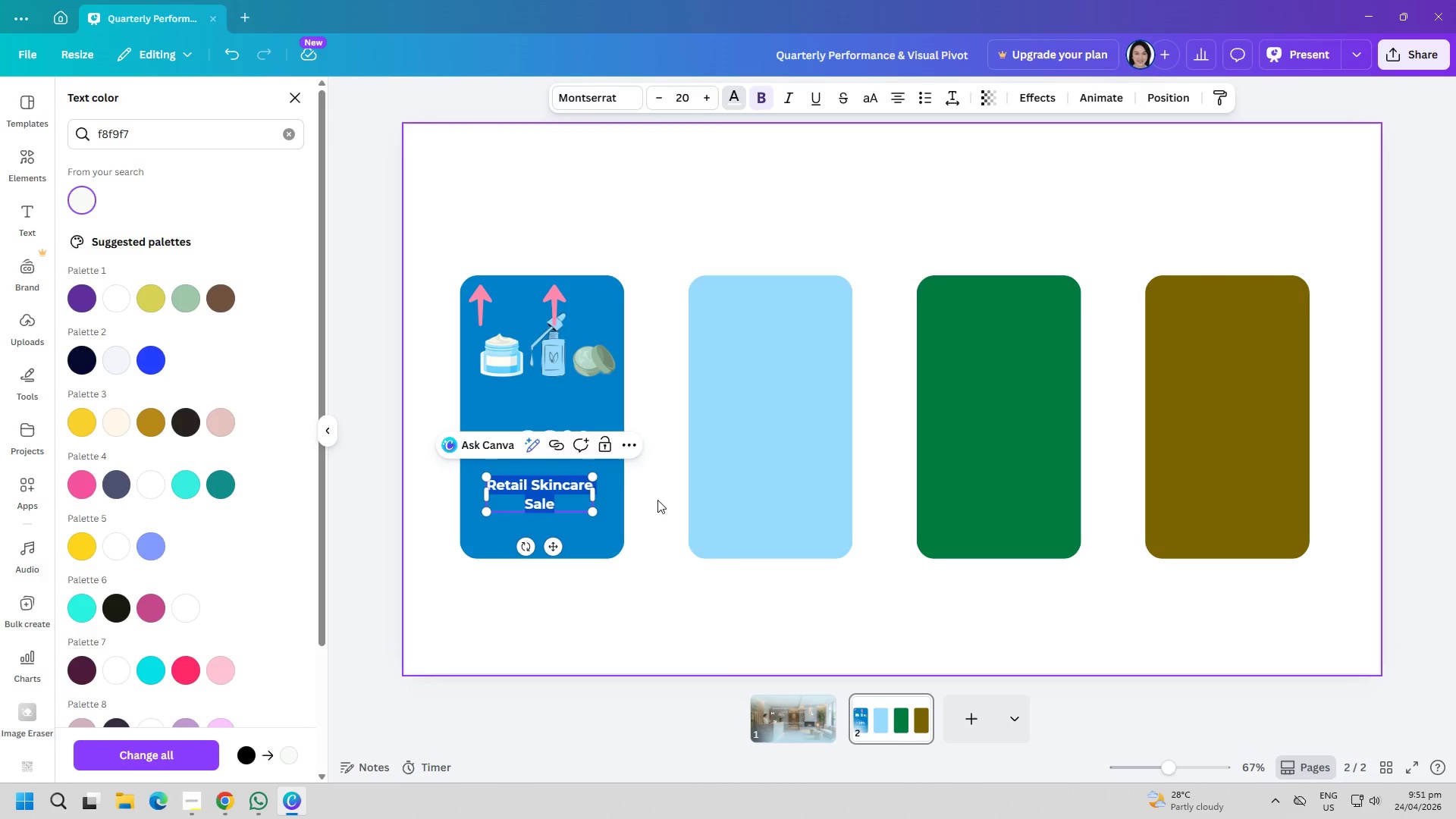 
left_click([664, 557])
 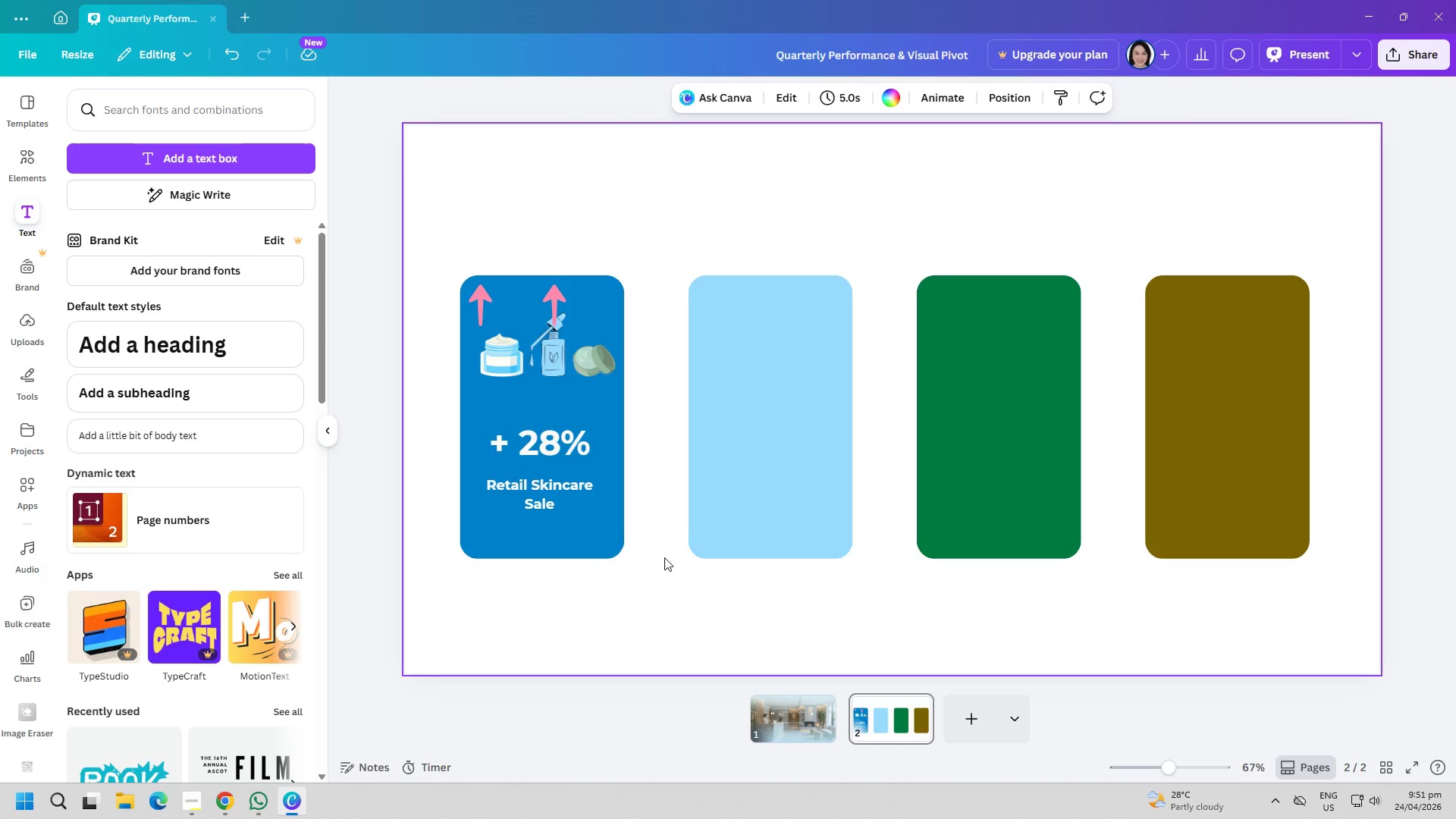 
wait(5.14)
 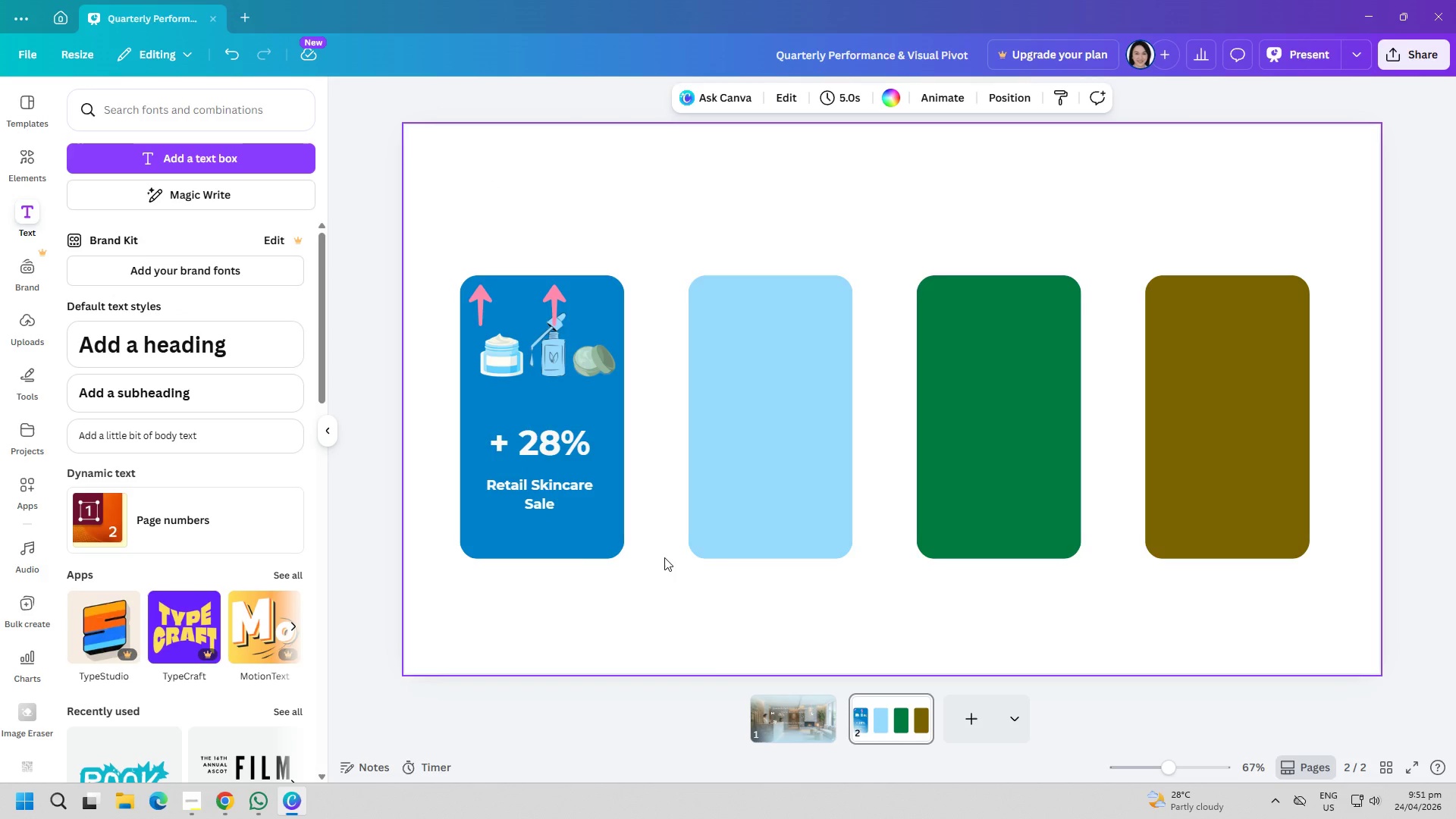 
left_click([667, 655])
 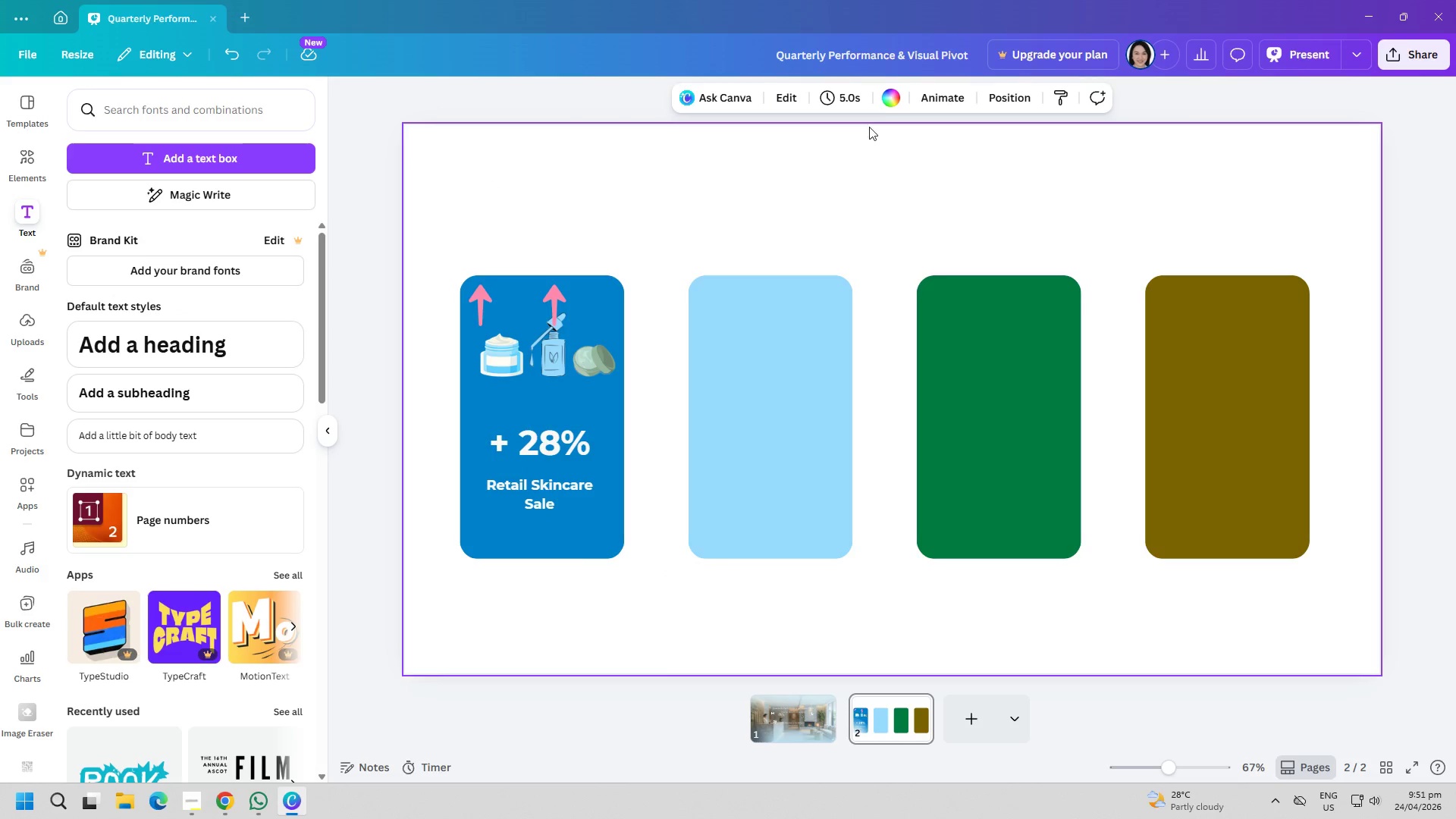 
left_click([892, 108])
 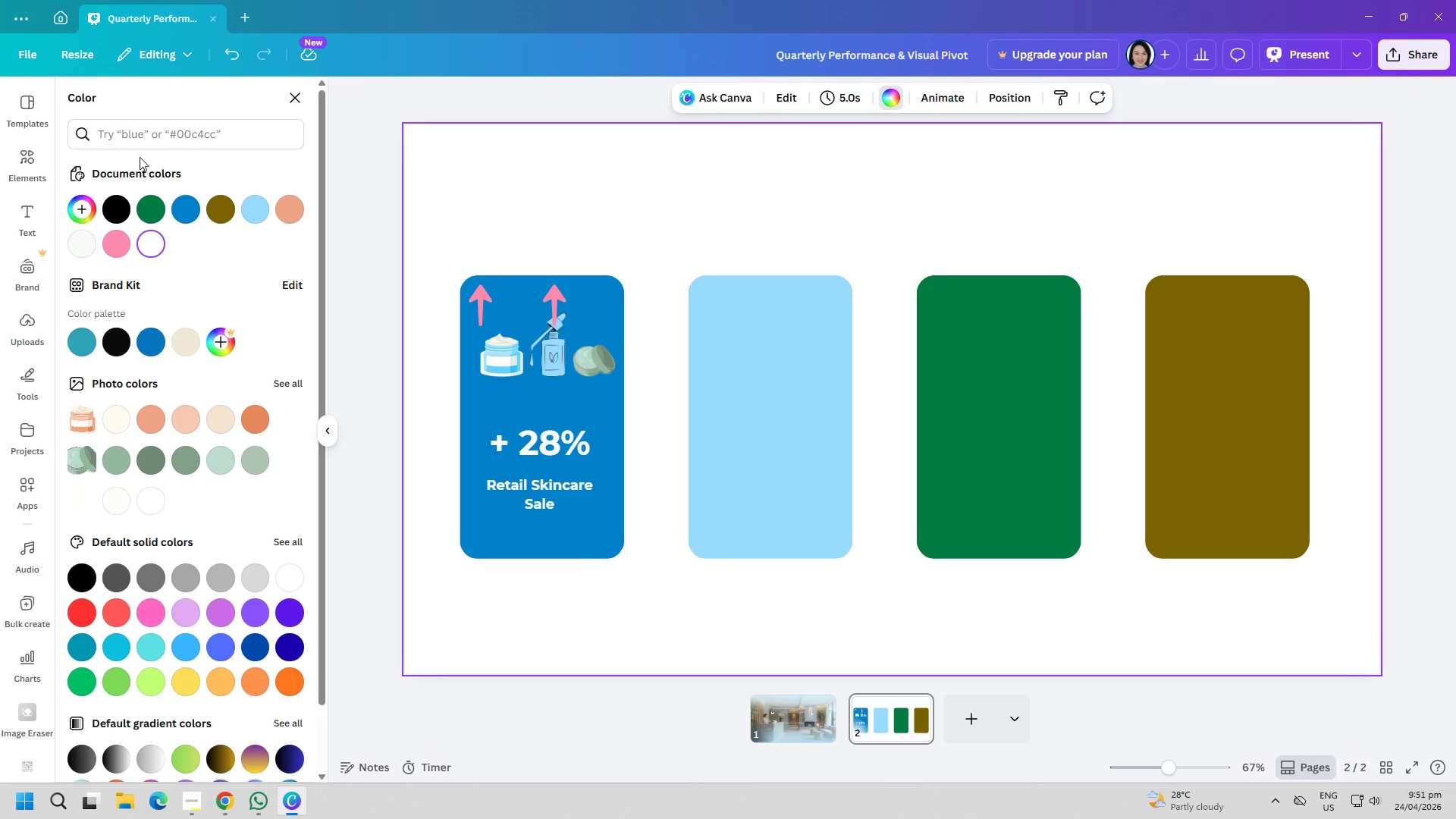 
left_click([138, 146])
 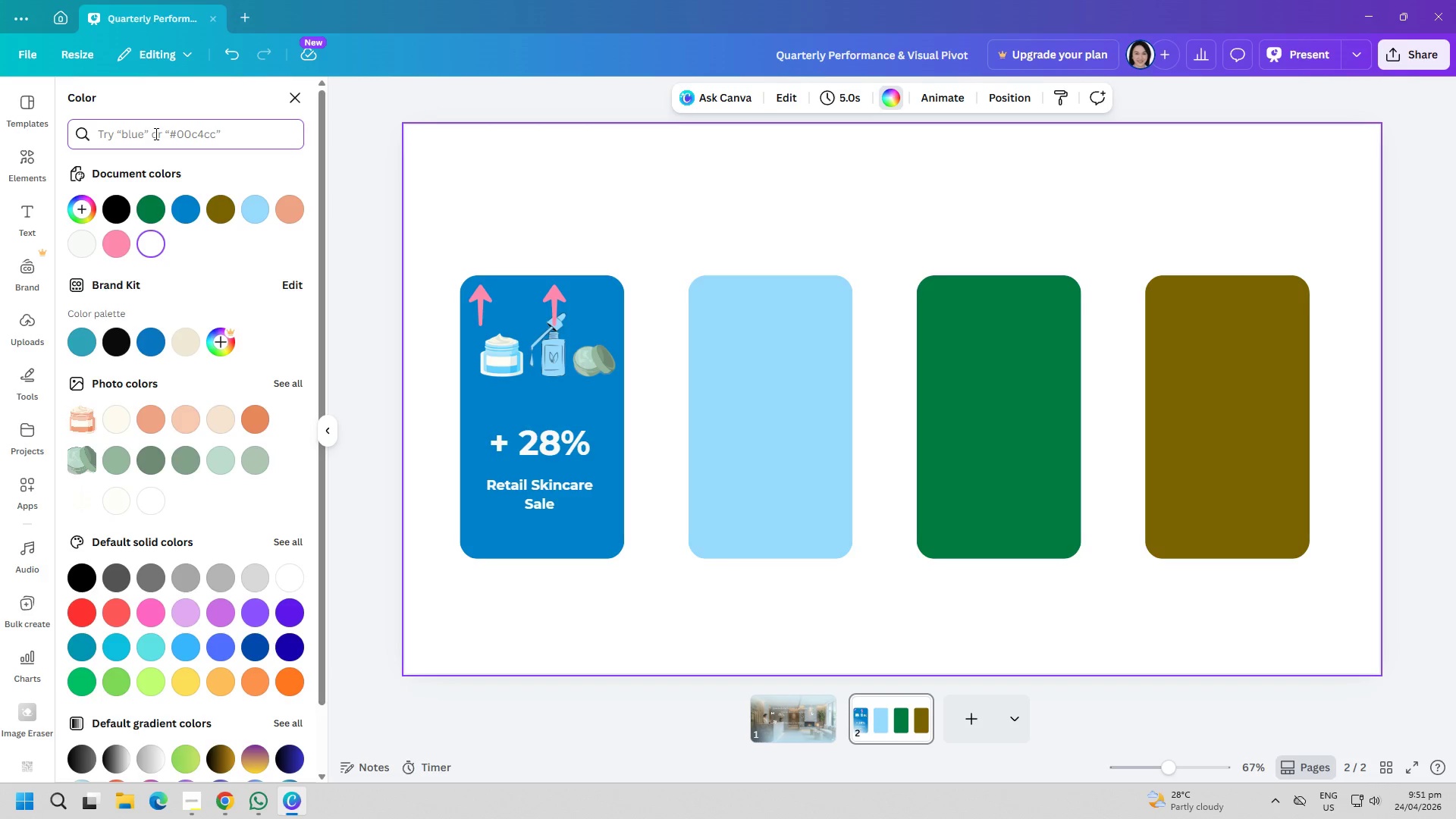 
wait(9.05)
 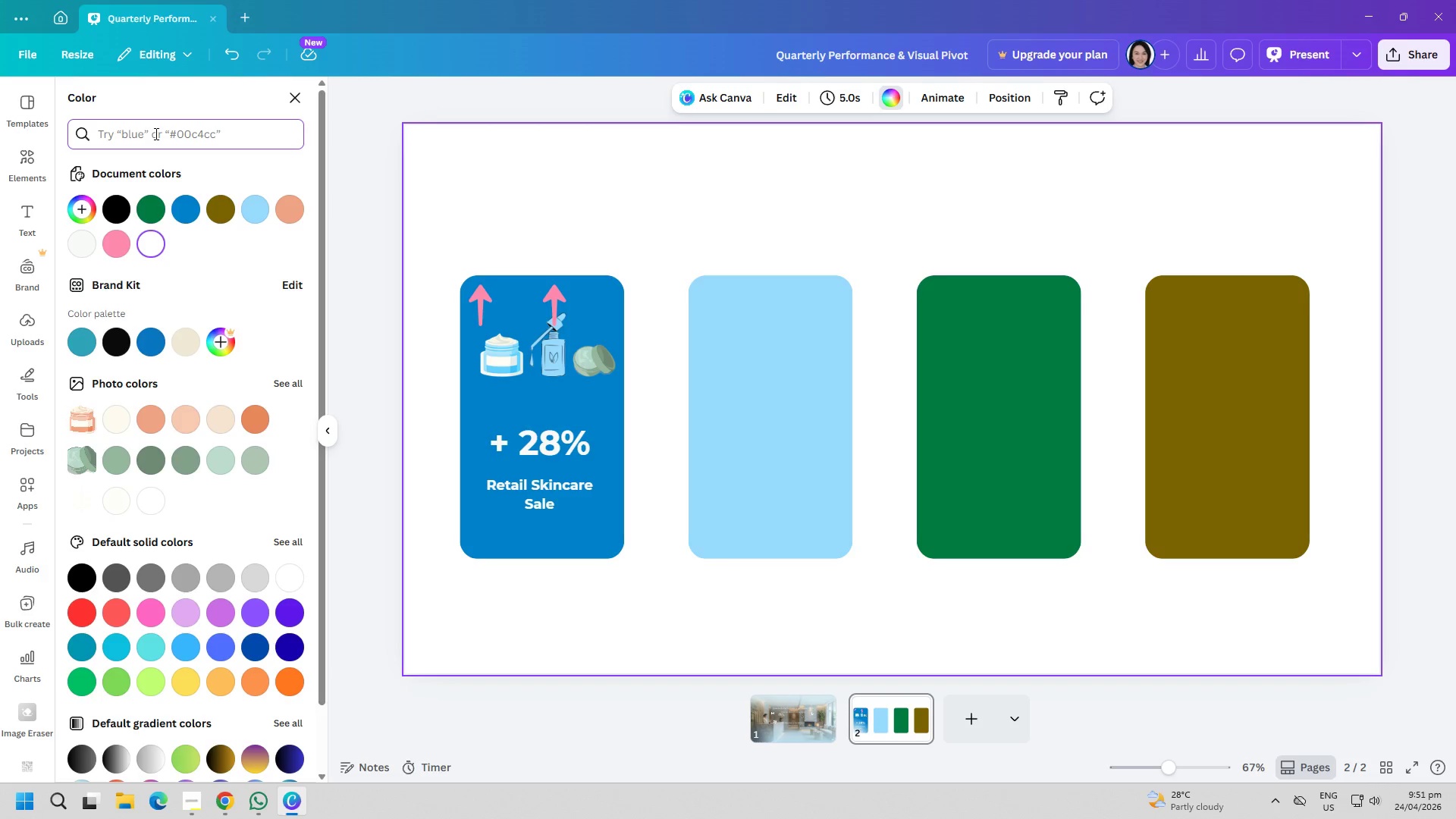 
type(6d8b74)
 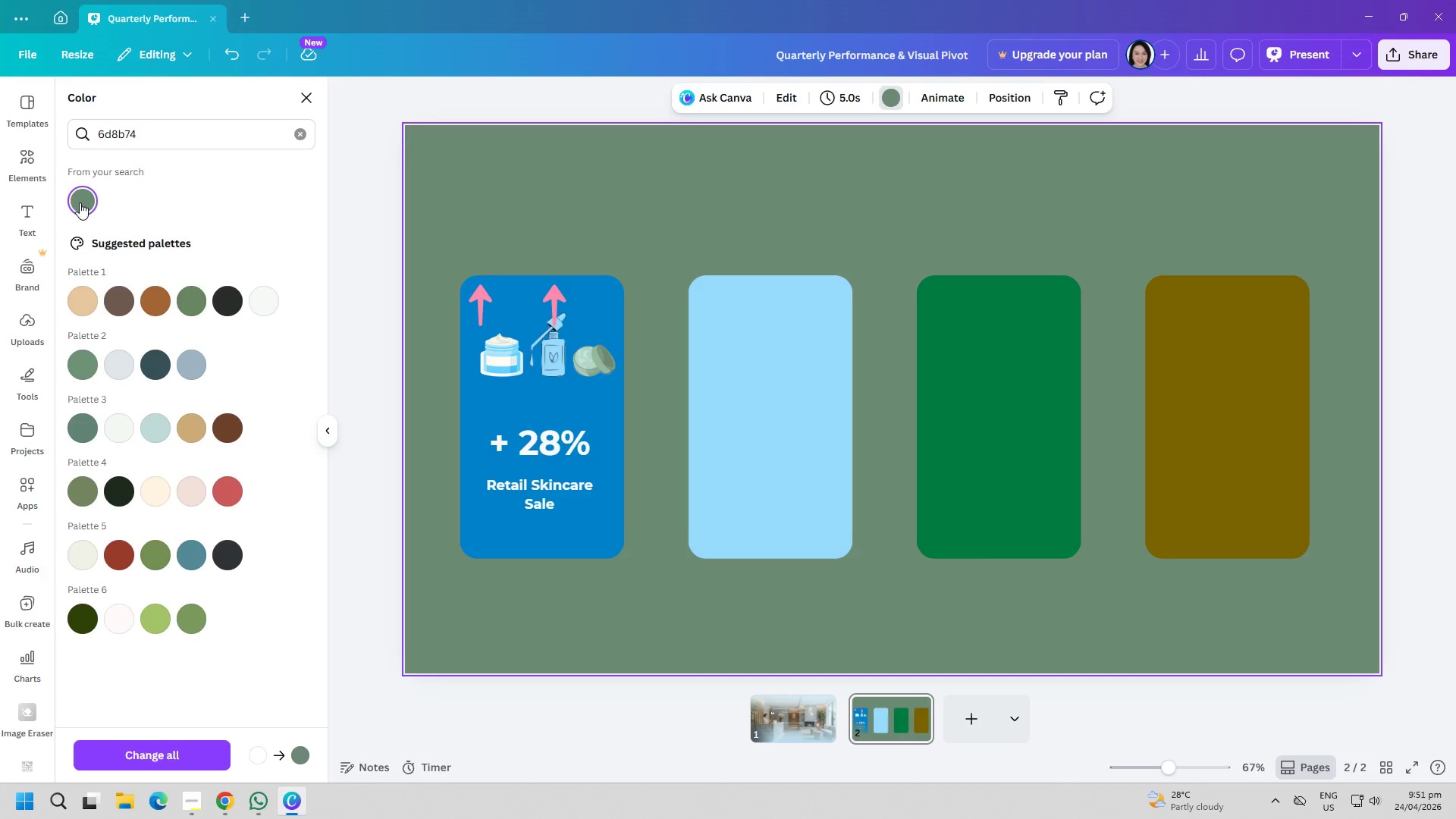 
wait(15.52)
 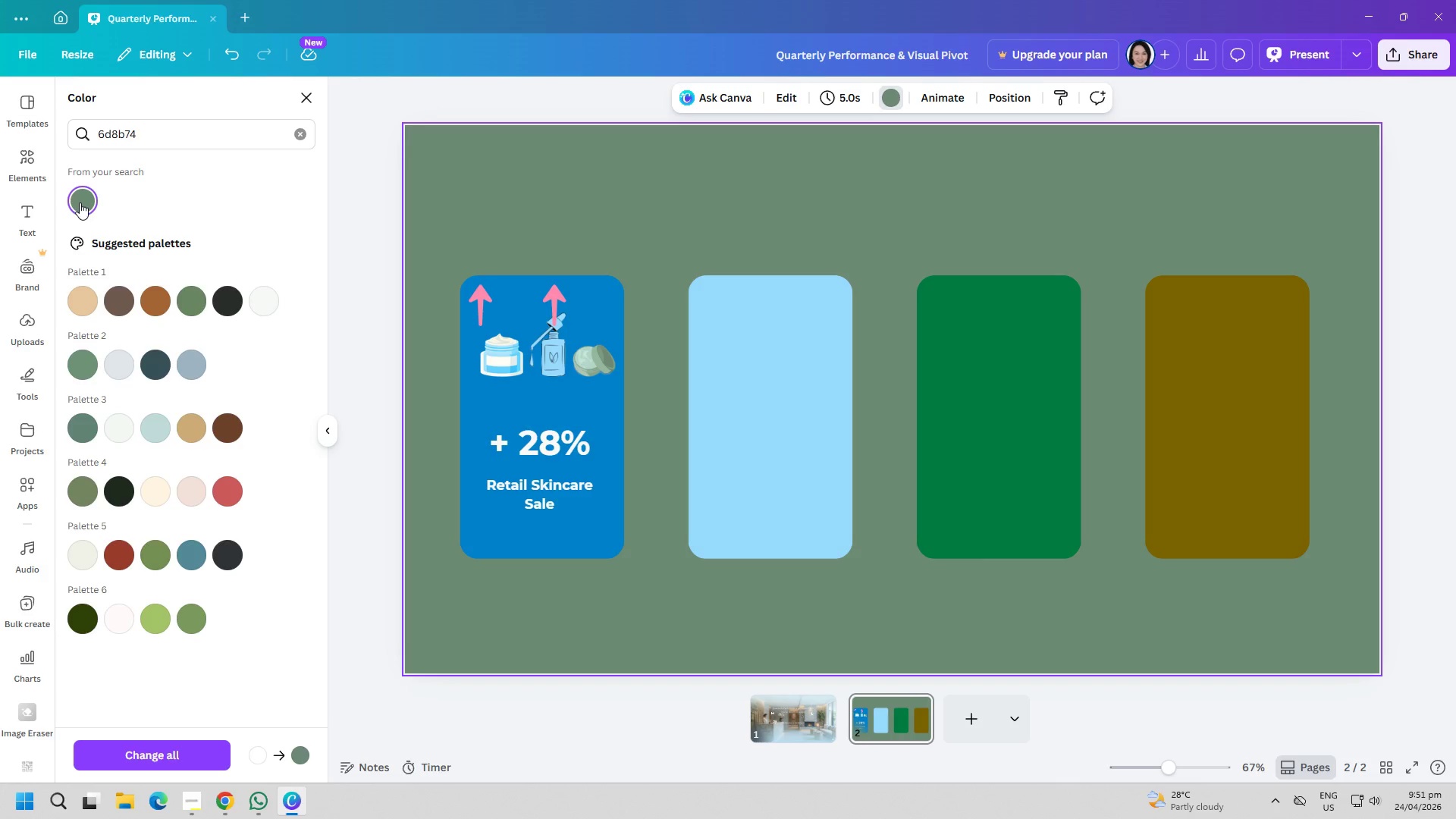 
left_click([881, 87])
 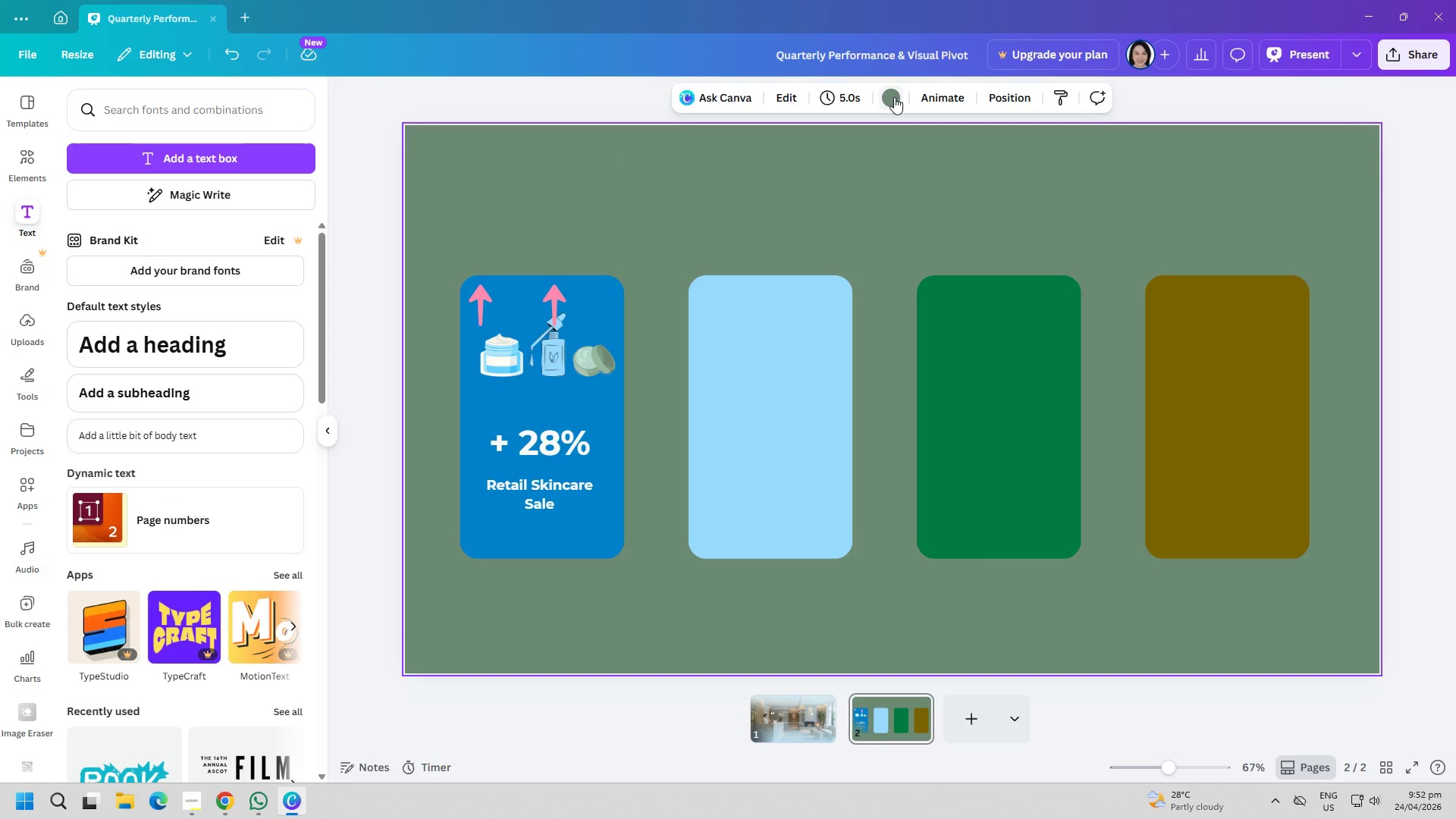 
left_click([894, 97])
 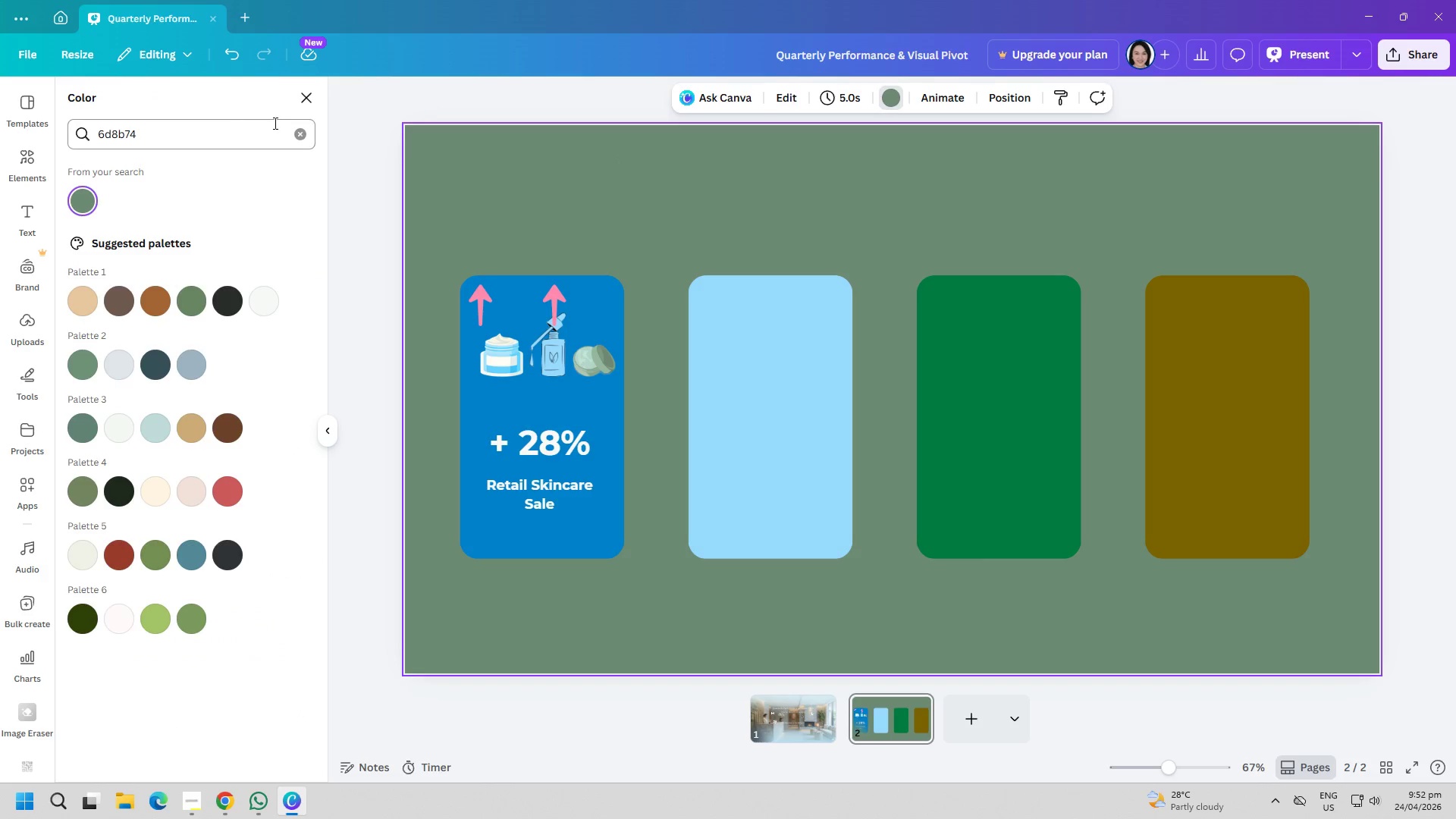 
double_click([296, 130])
 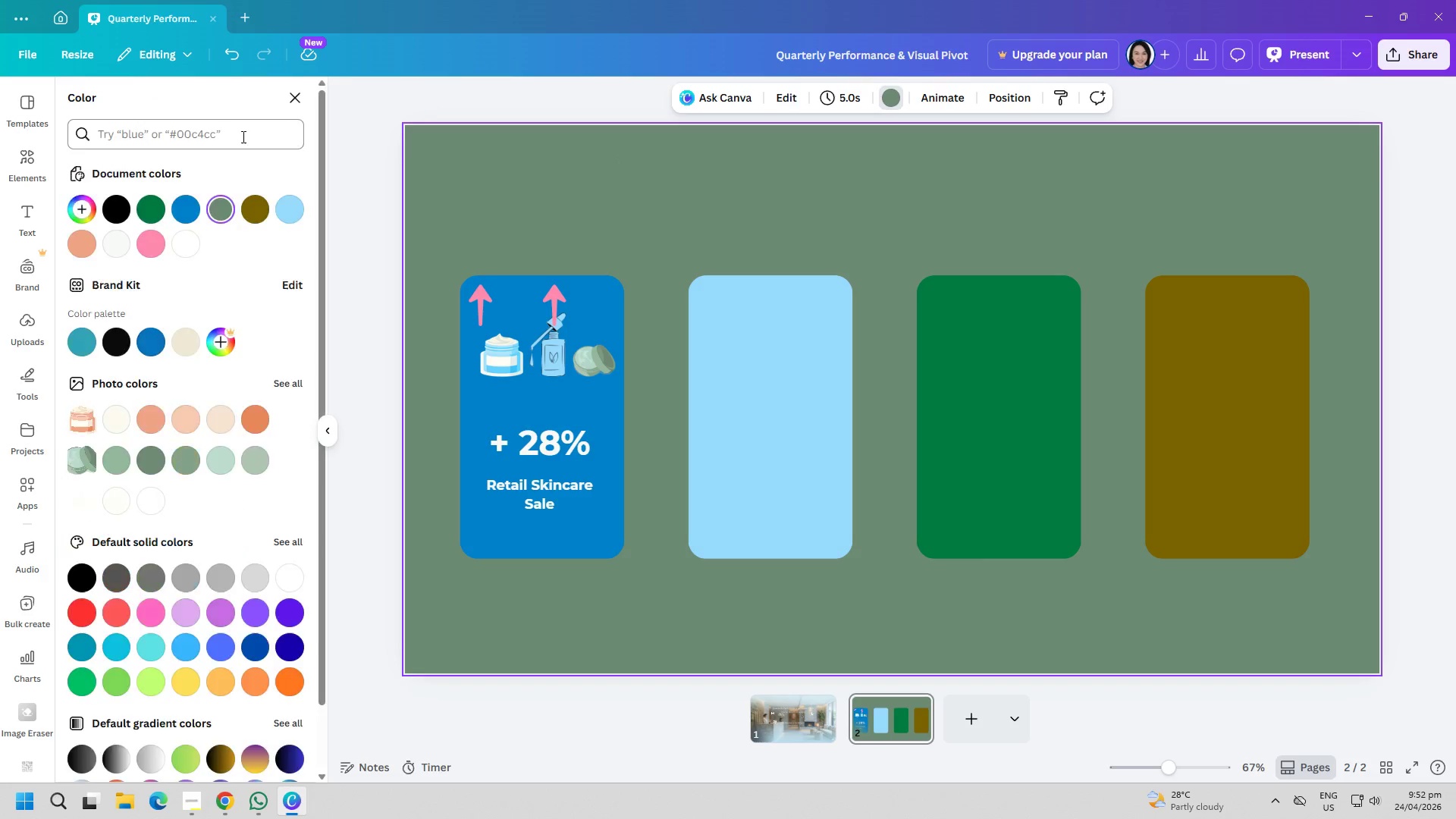 
triple_click([239, 136])
 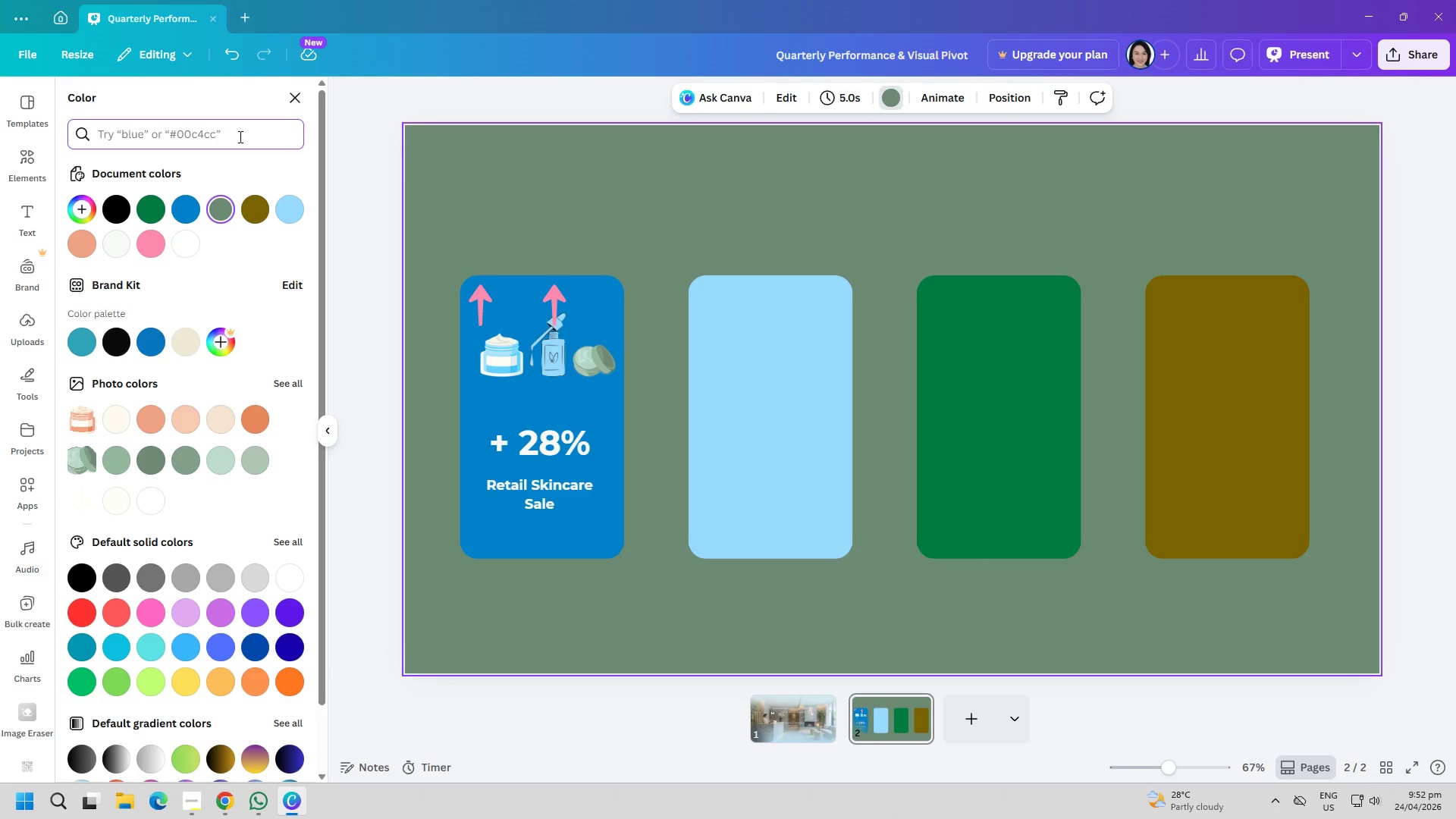 
wait(6.34)
 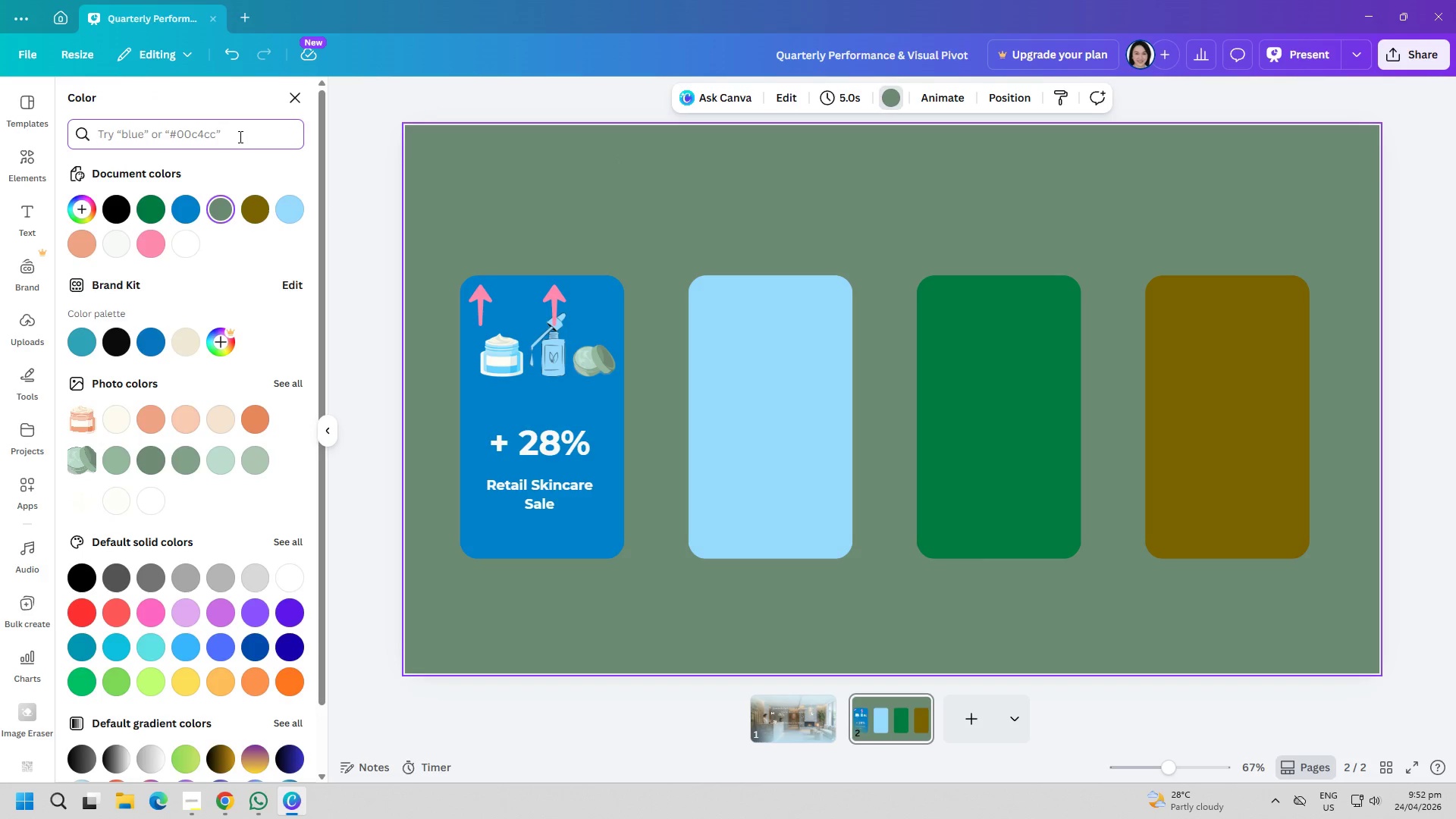 
type(8fd9e5)
 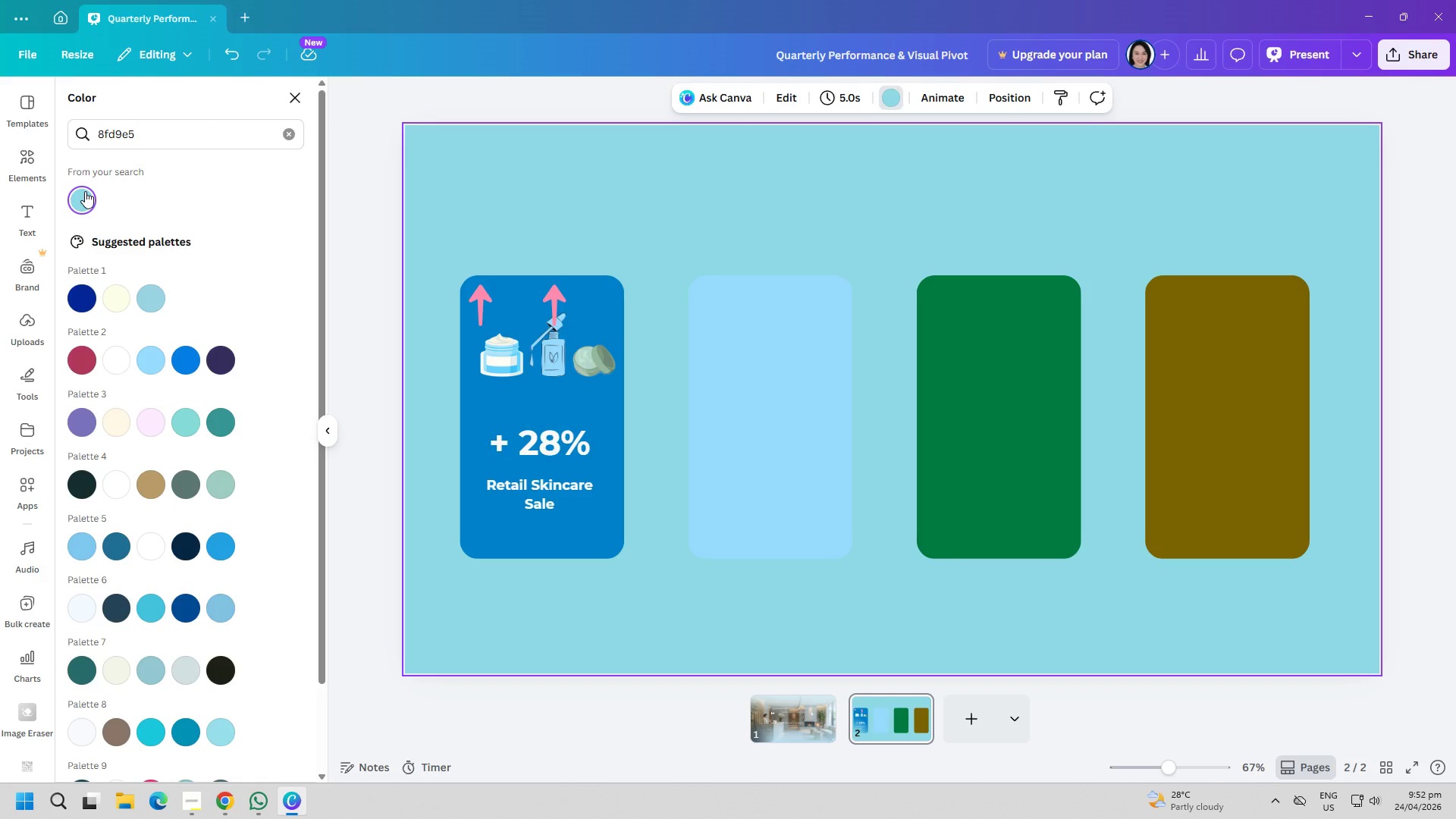 
wait(6.38)
 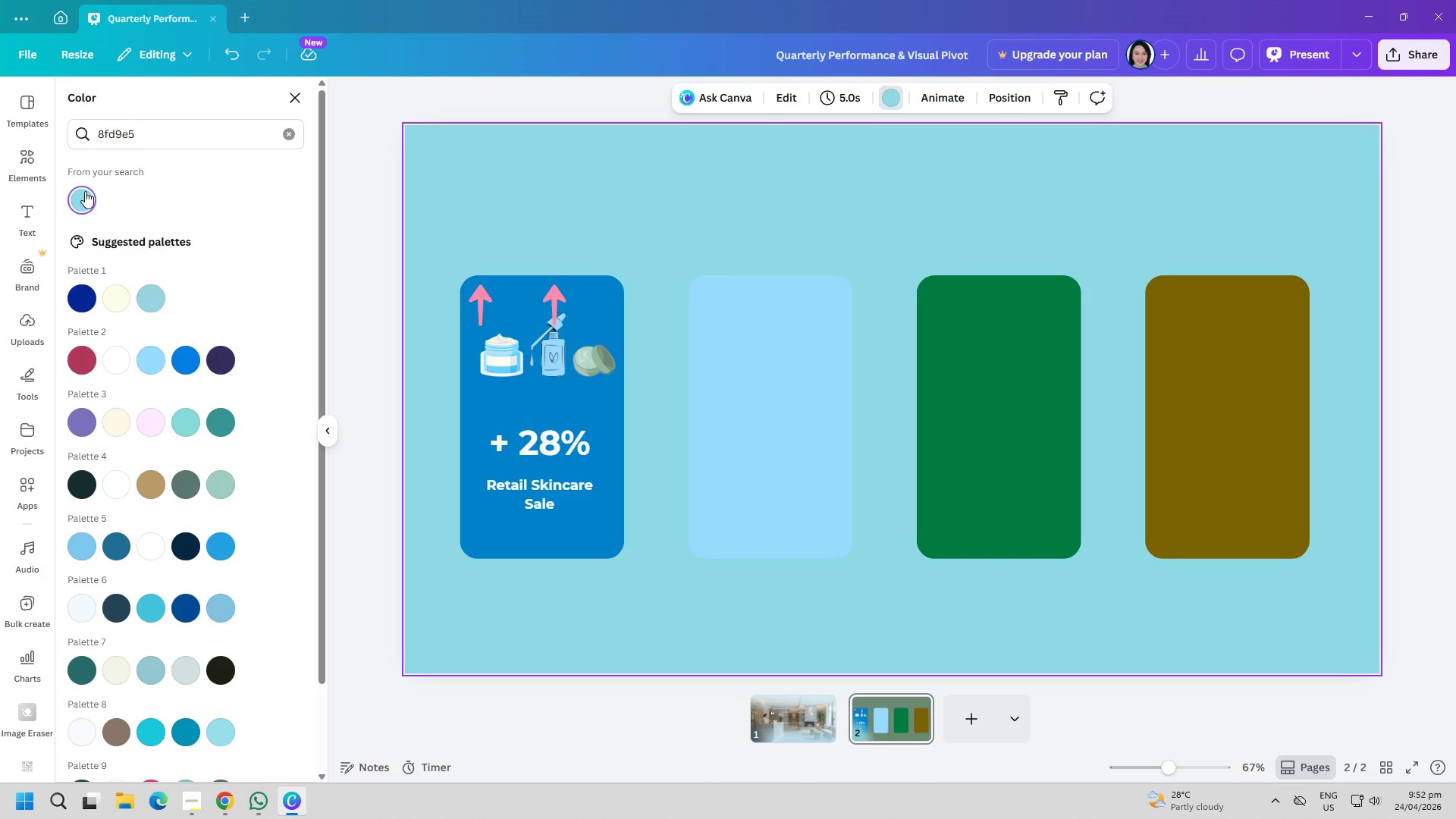 
left_click([221, 52])
 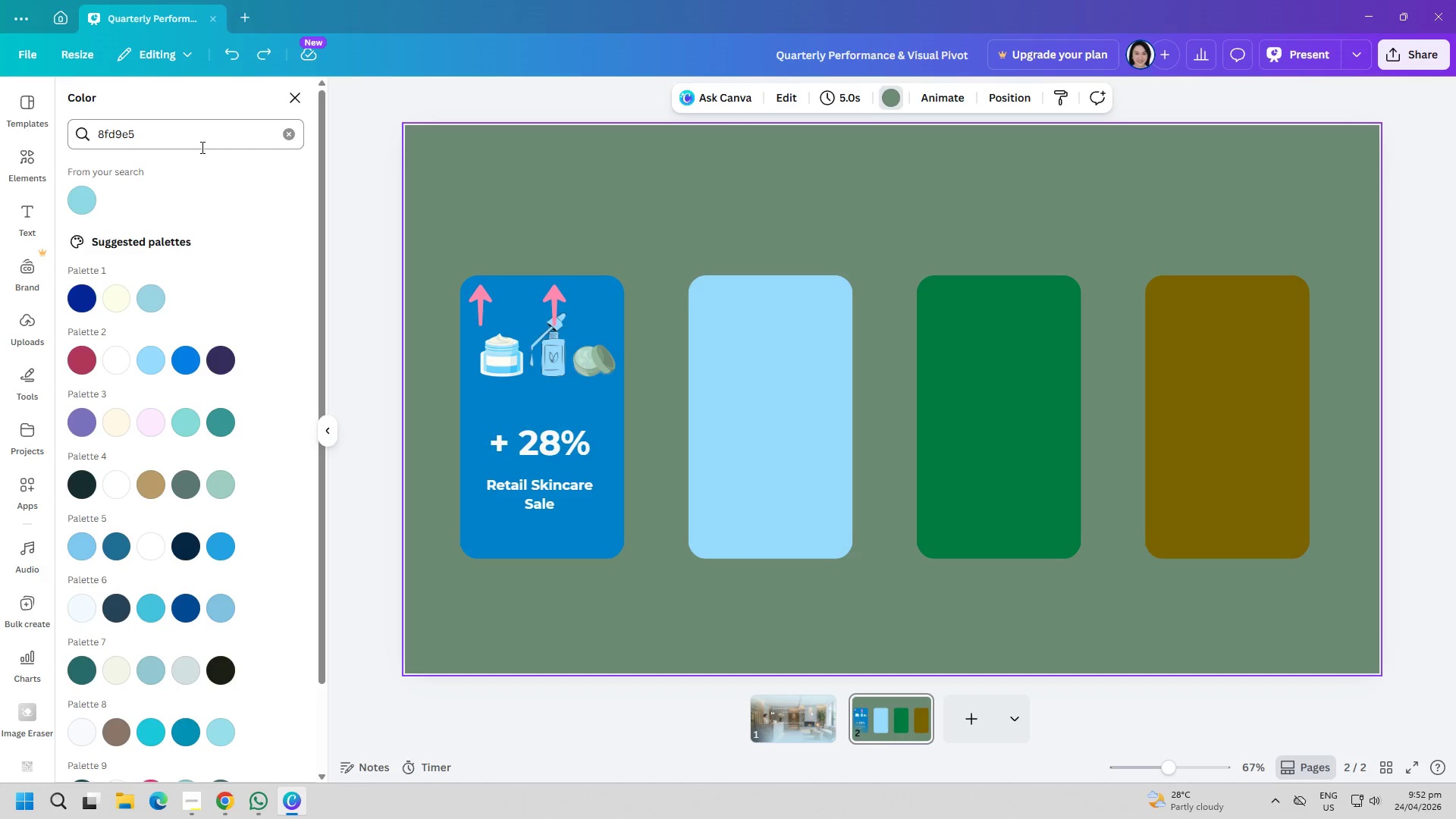 
double_click([209, 132])
 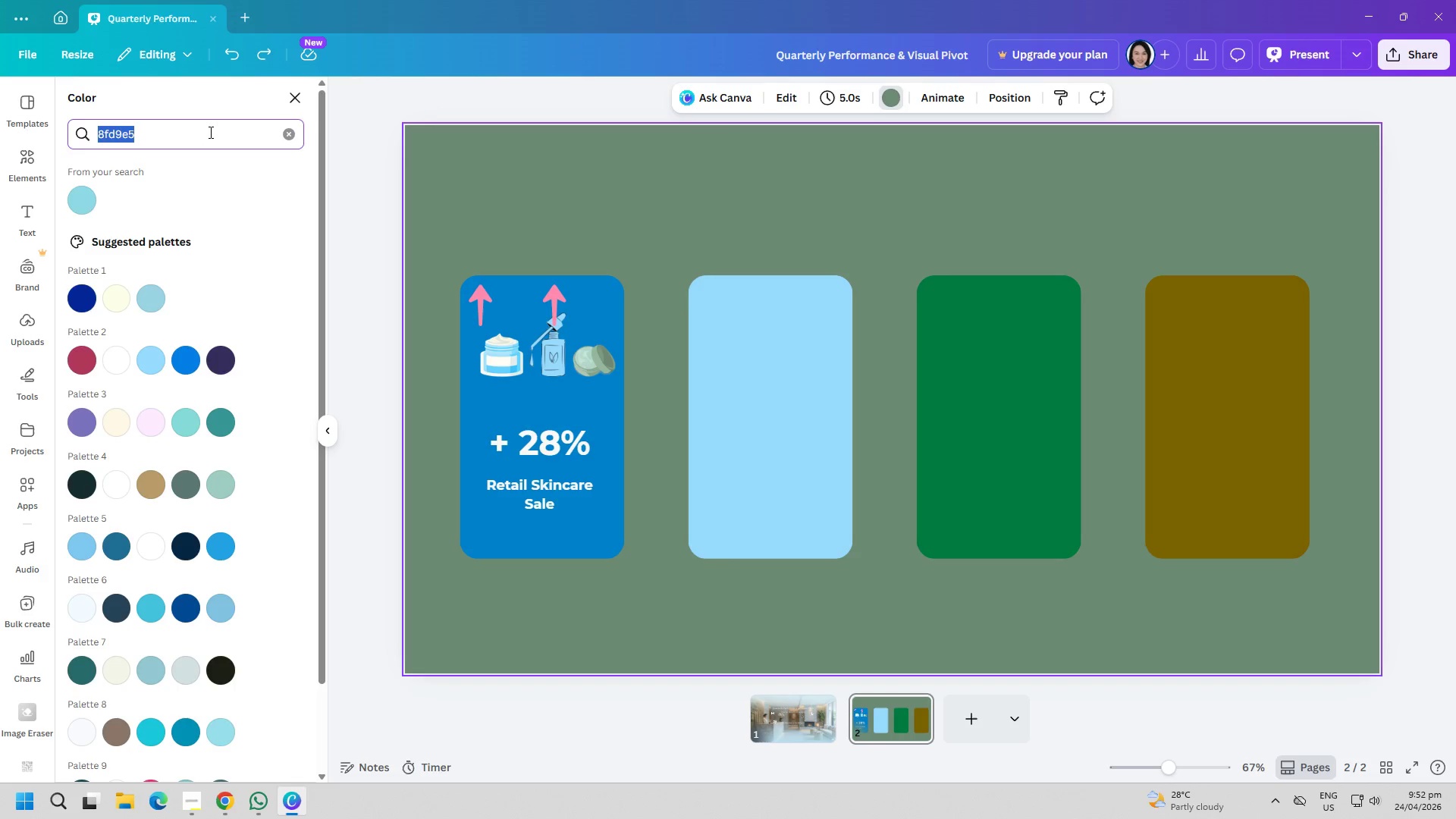 
triple_click([209, 132])
 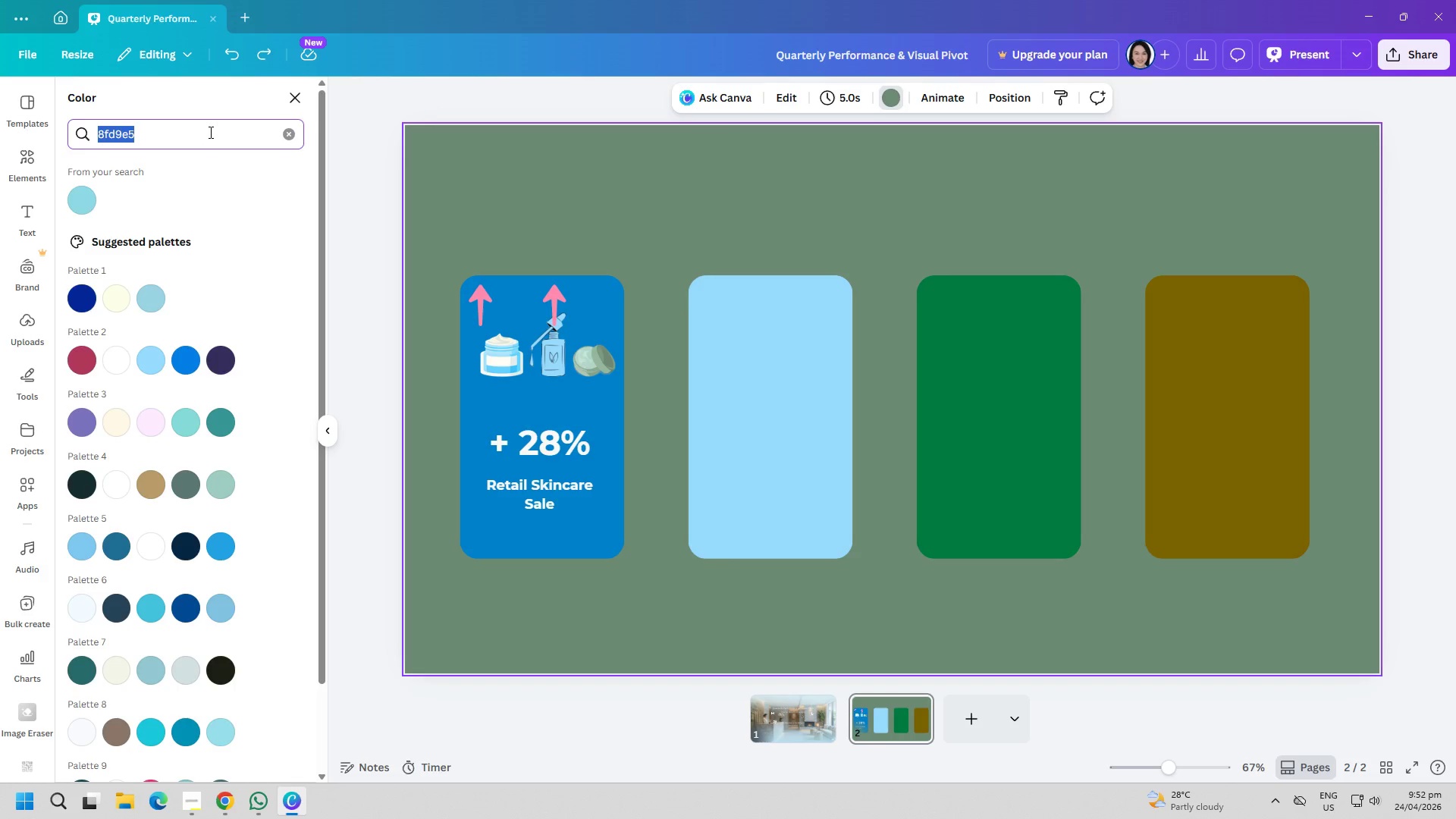 
triple_click([209, 132])
 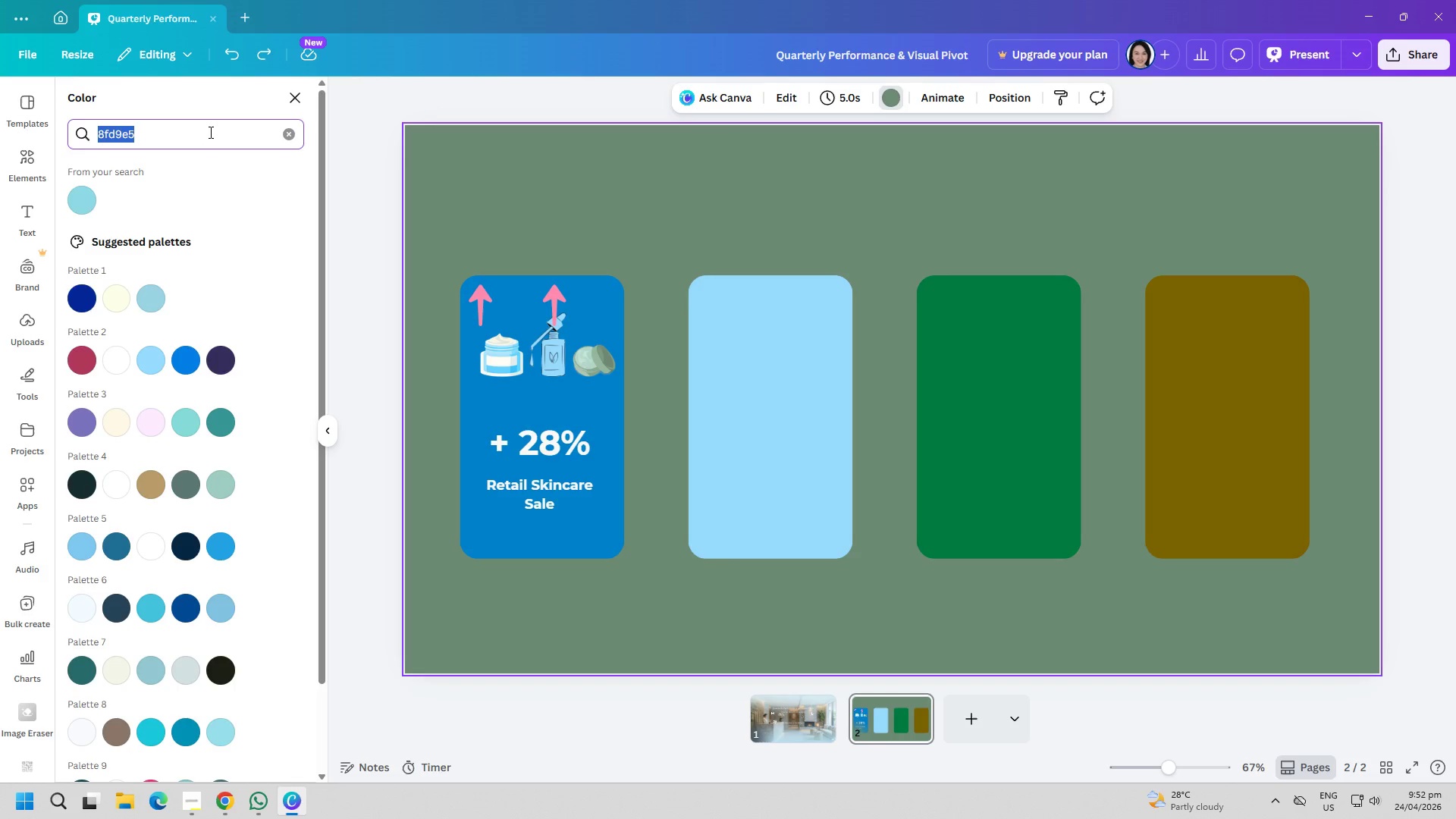 
triple_click([209, 132])
 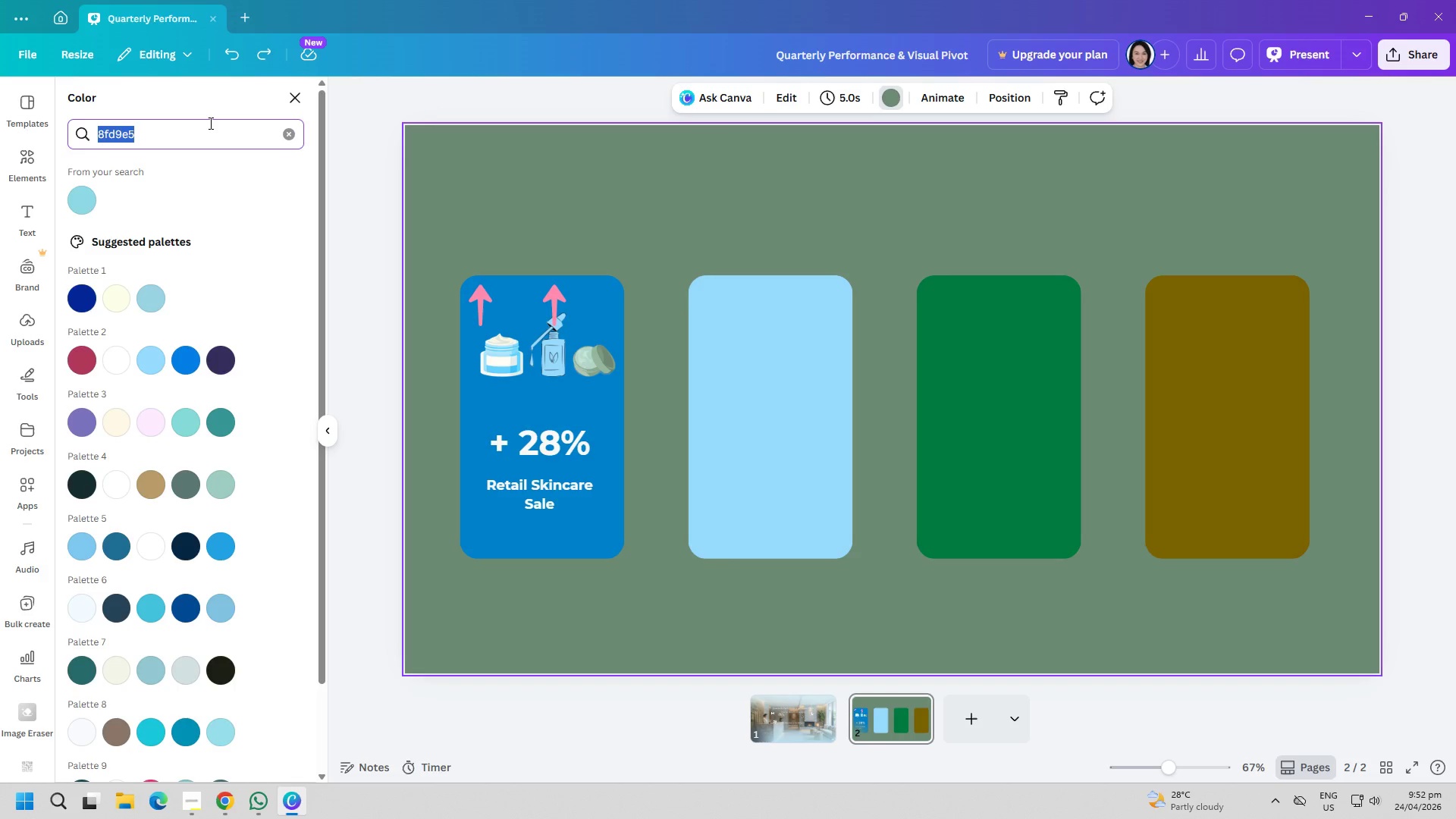 
type(59646b)
 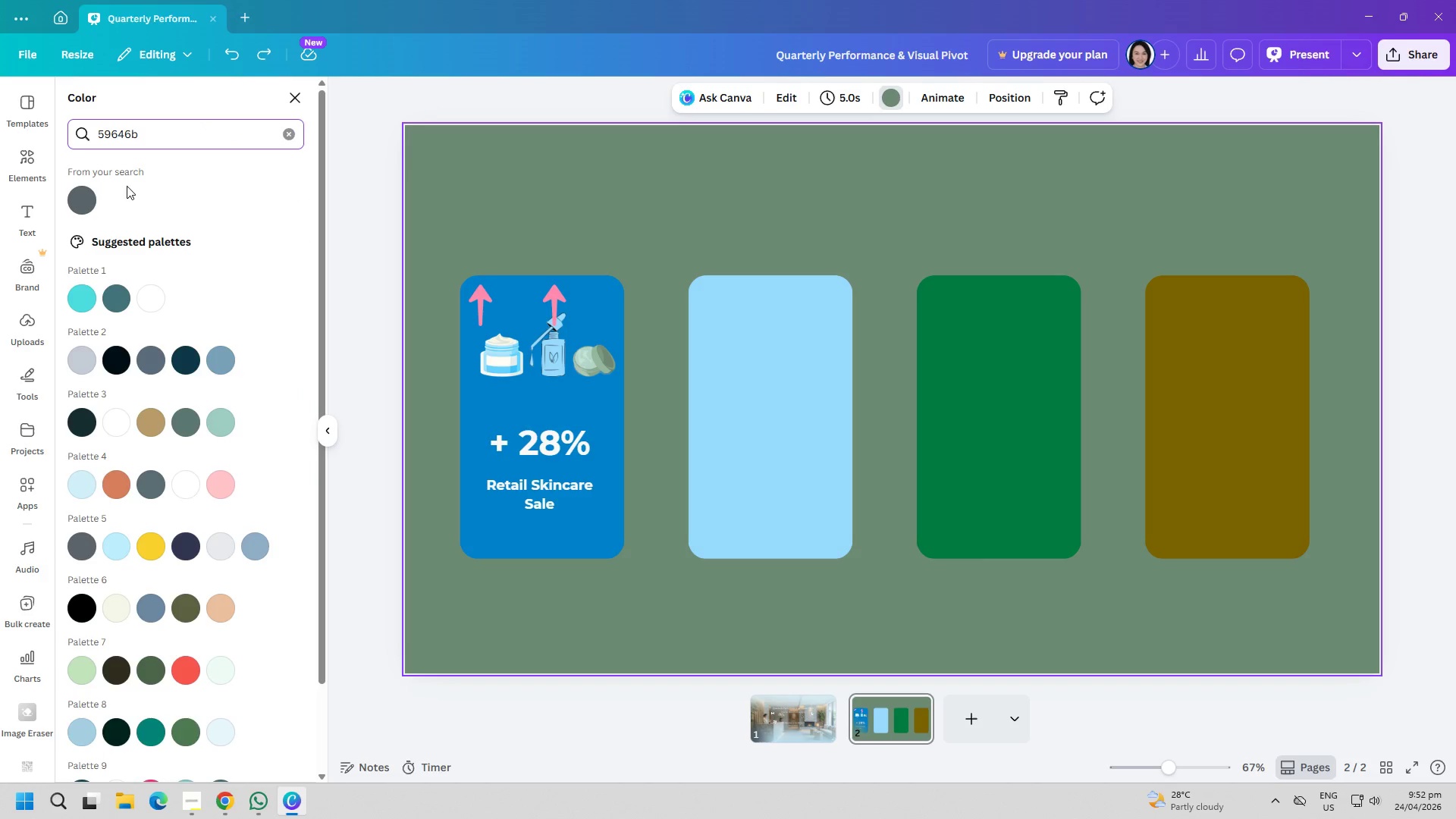 
left_click([89, 212])
 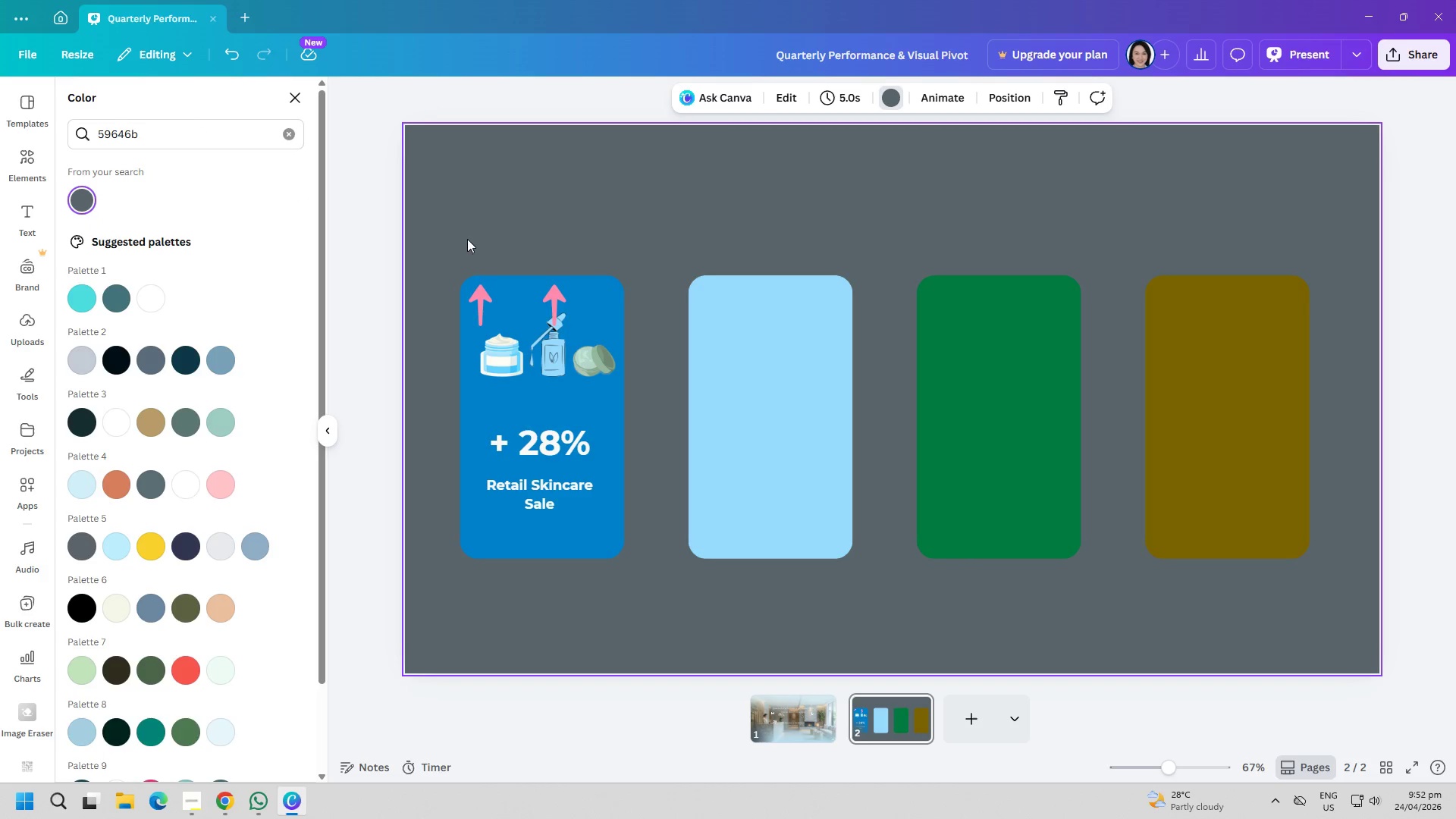 
left_click([530, 218])
 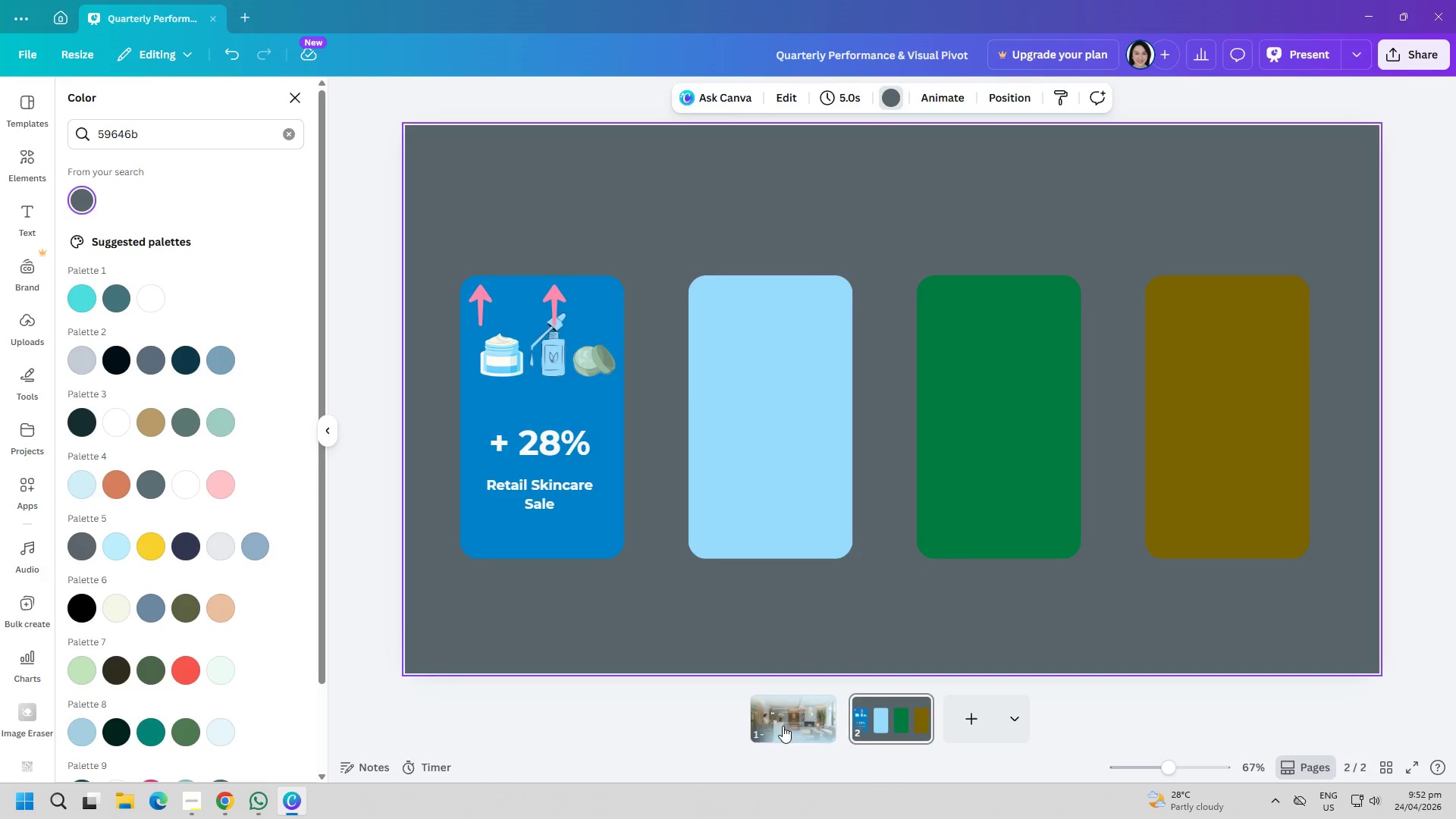 
double_click([912, 726])
 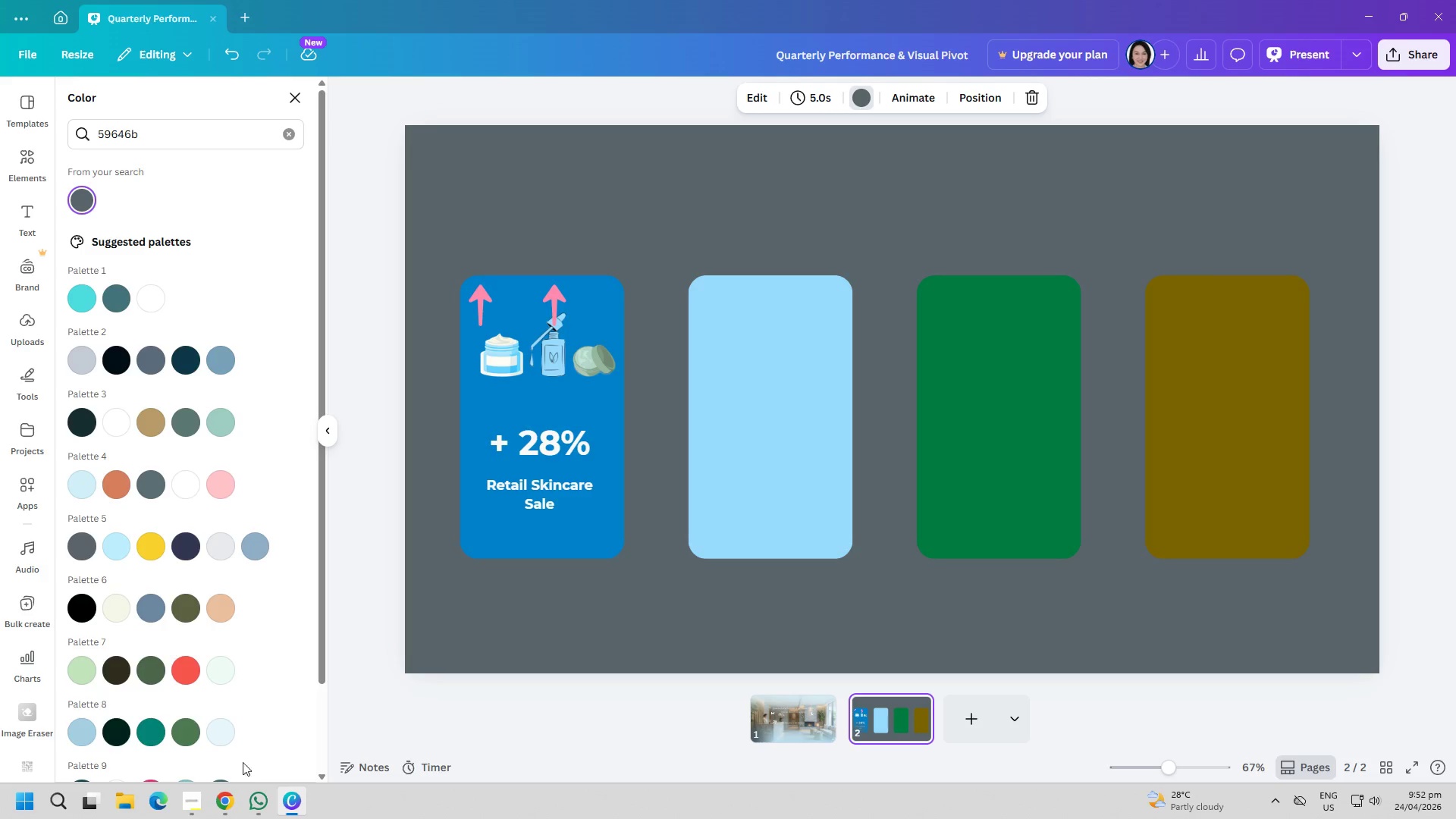 
left_click([236, 805])
 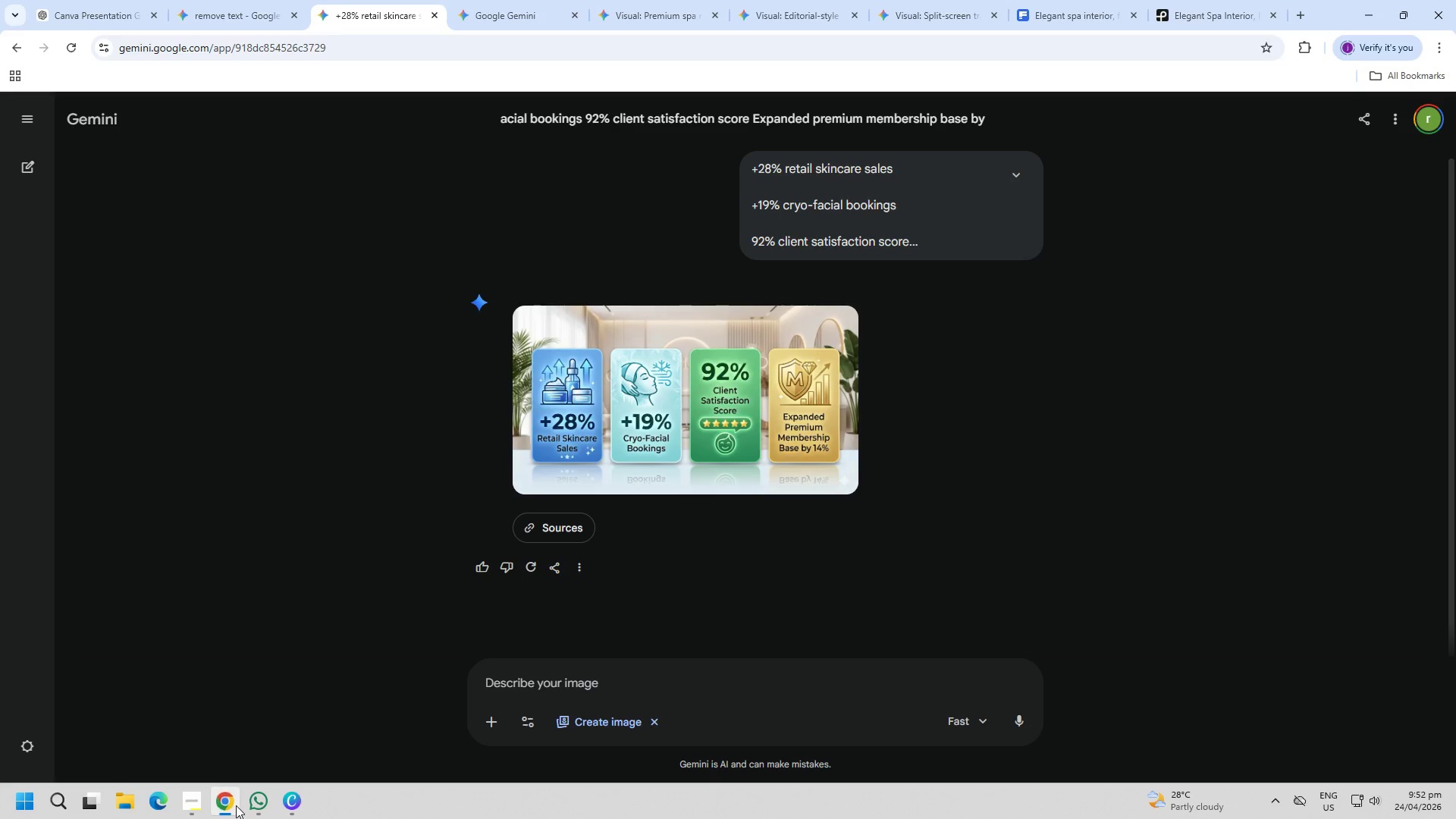 
left_click([236, 805])
 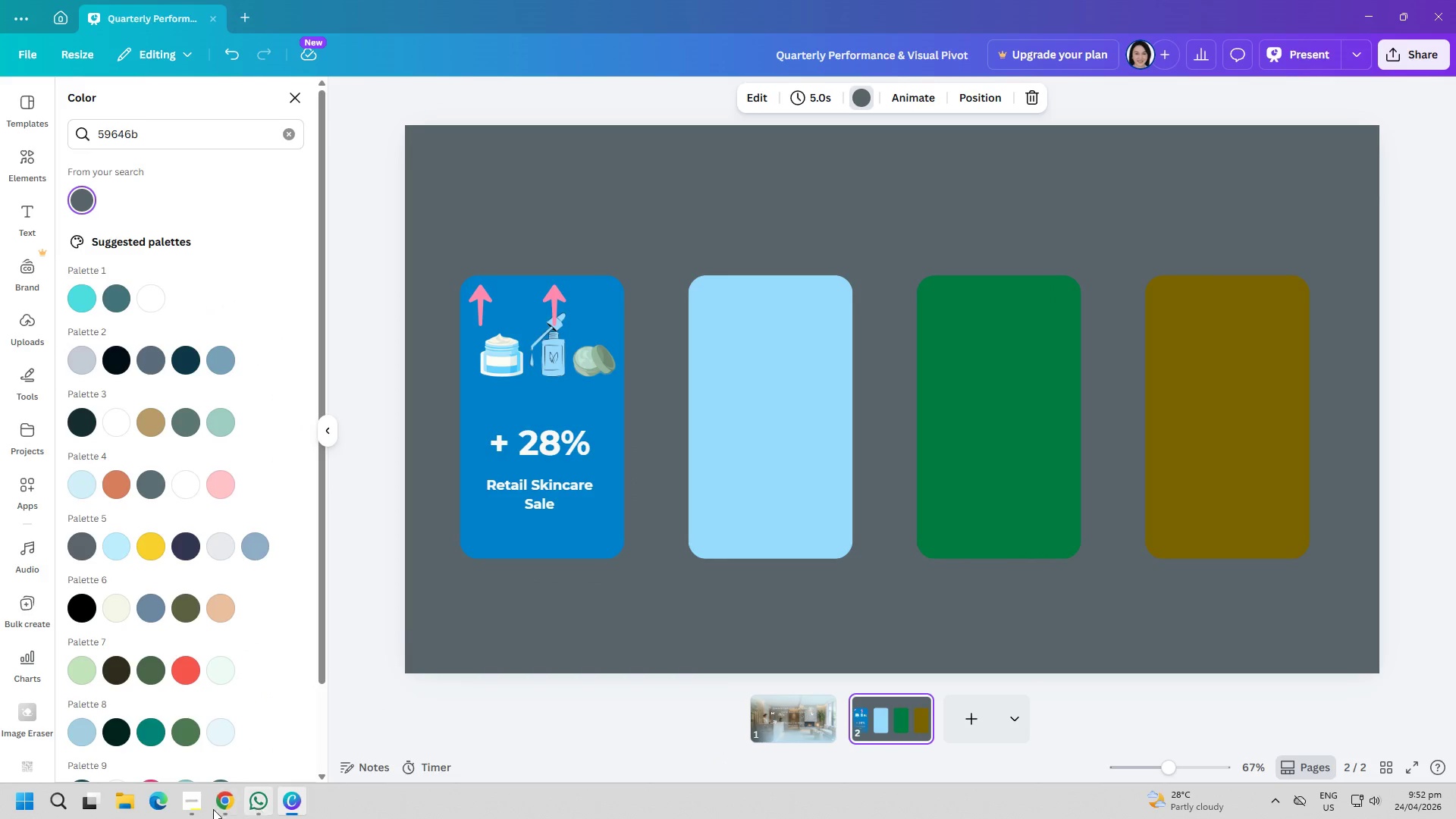 
left_click([184, 808])